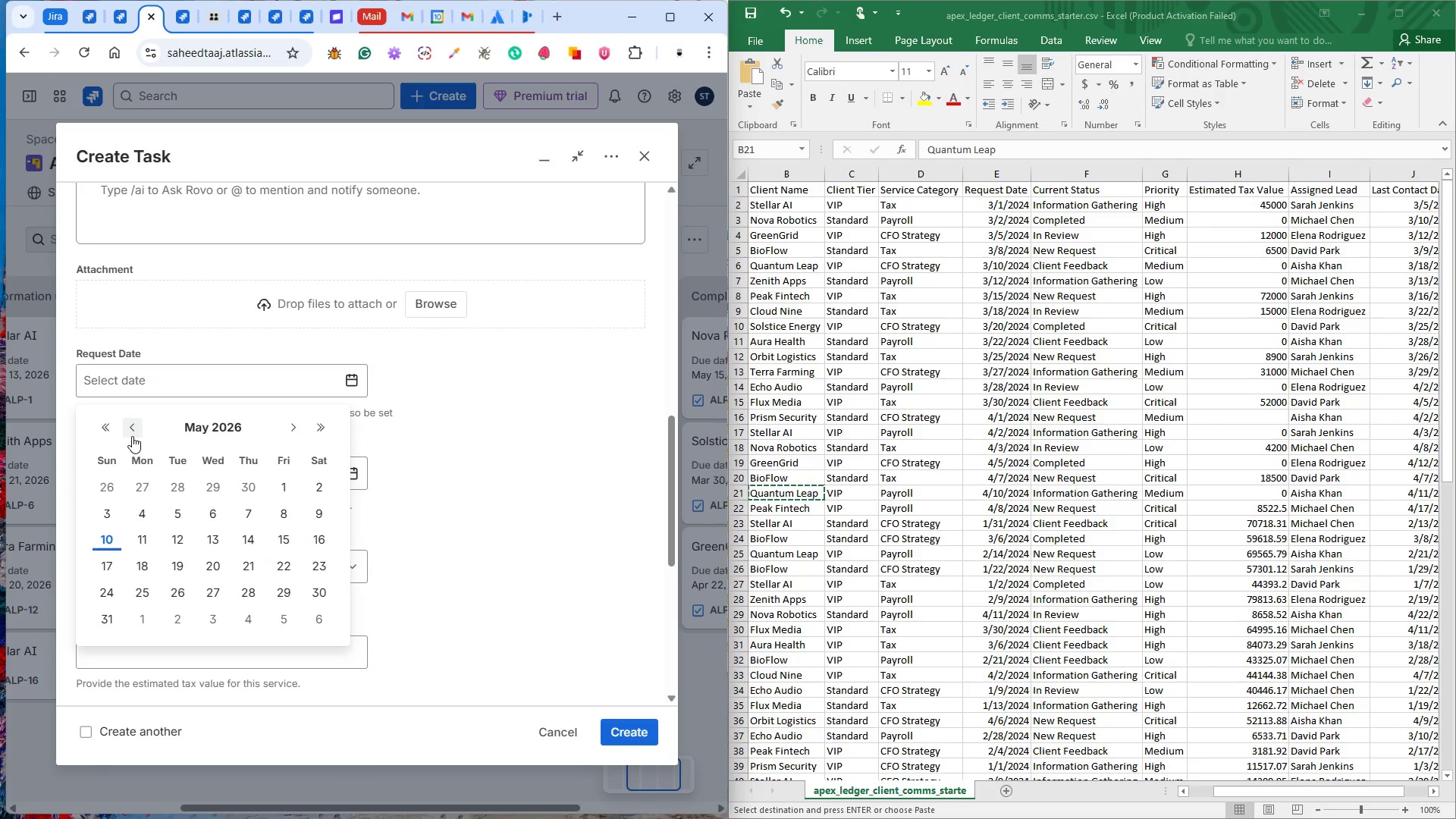 
left_click([128, 433])
 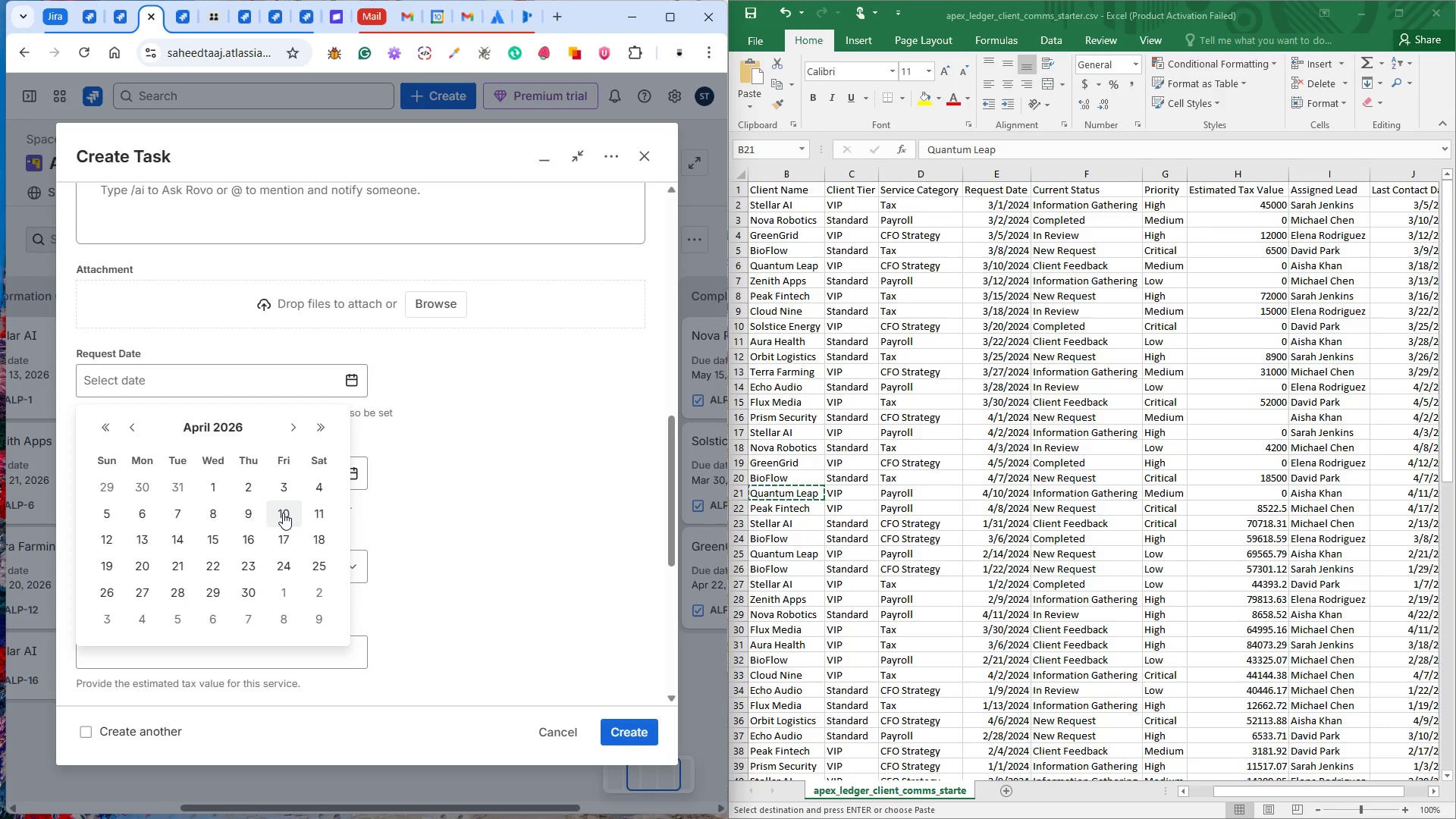 
left_click([283, 513])
 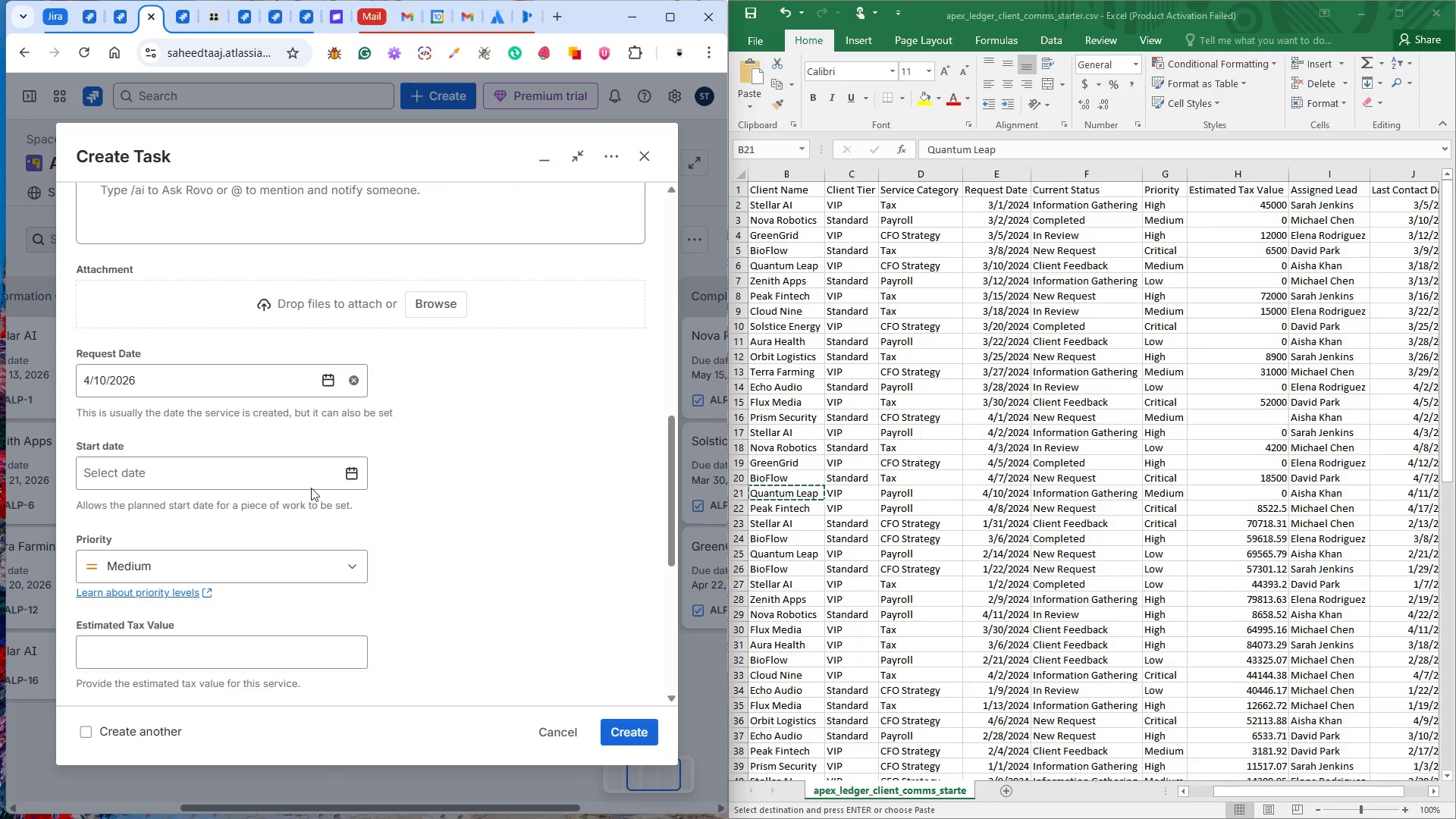 
left_click([358, 473])
 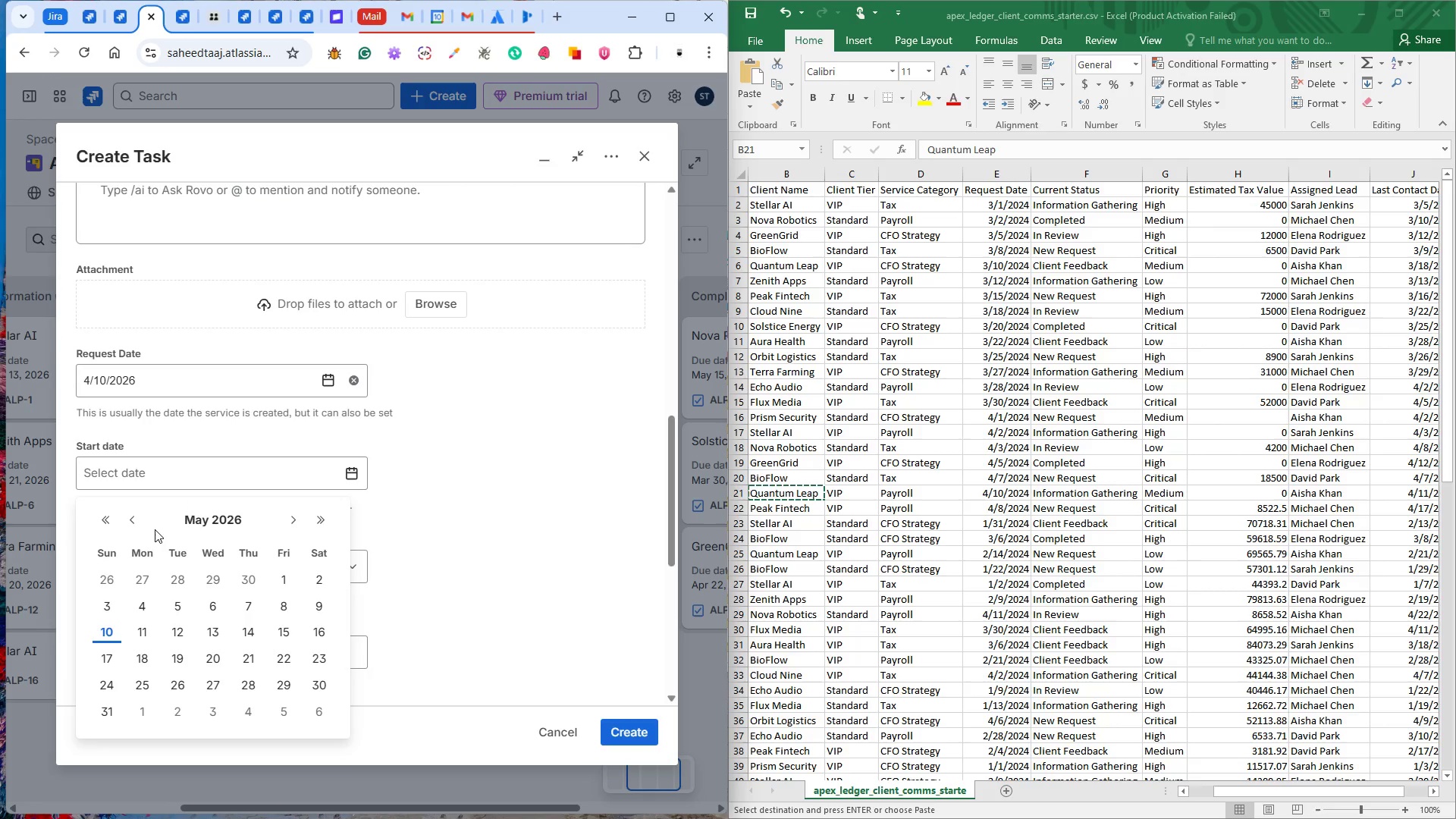 
left_click([127, 518])
 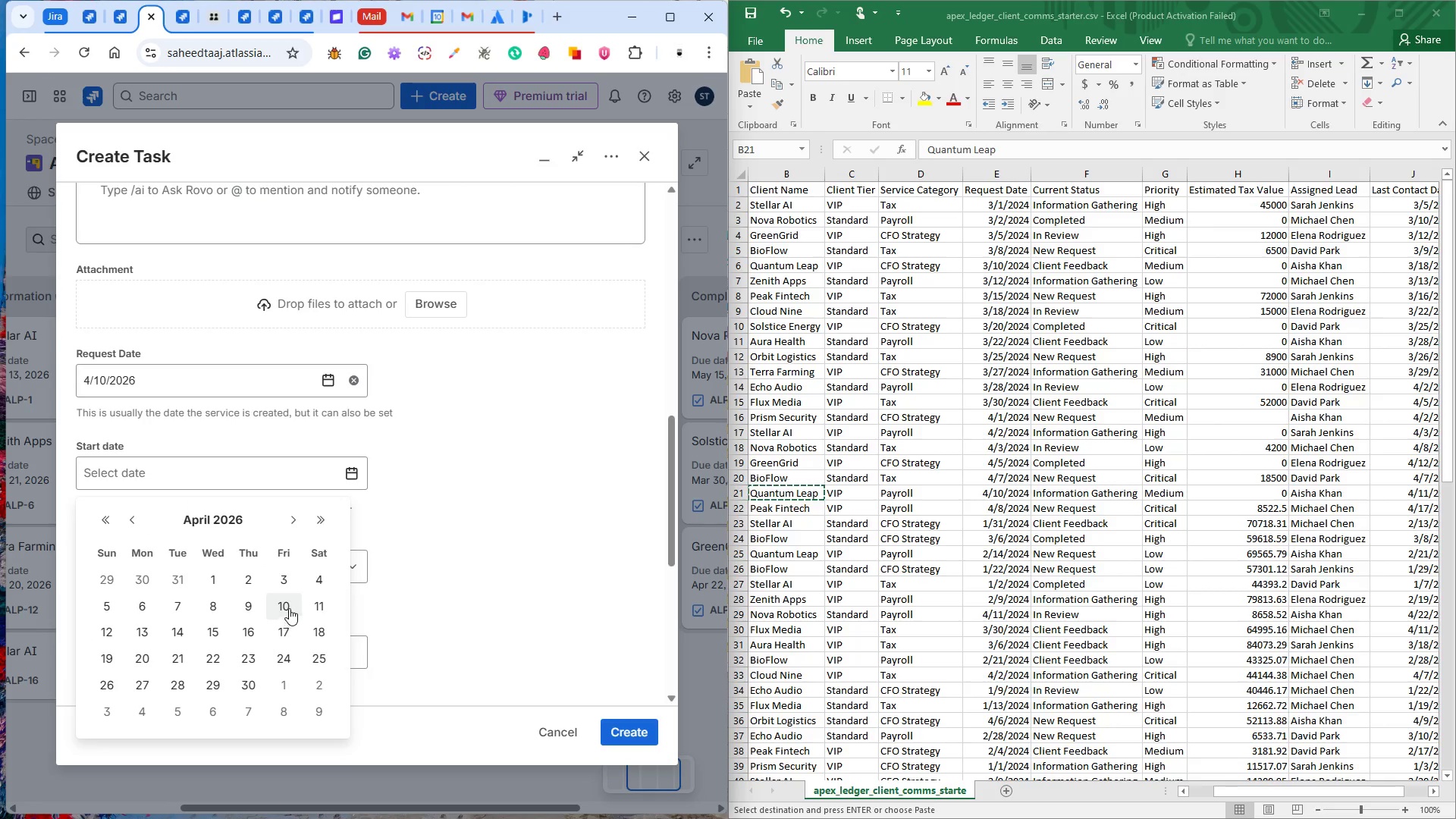 
left_click([285, 604])
 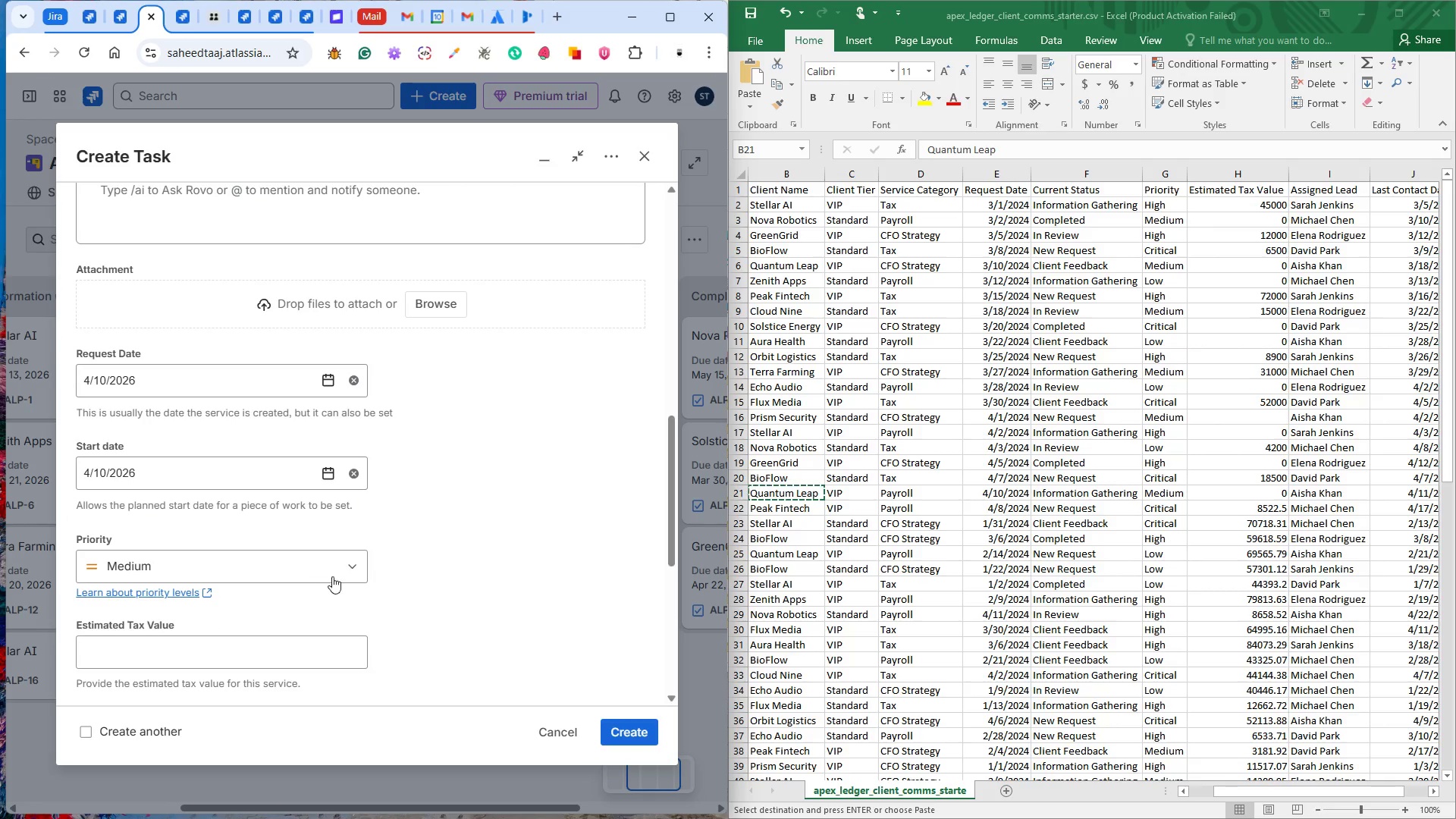 
scroll: coordinate [410, 559], scroll_direction: down, amount: 3.0
 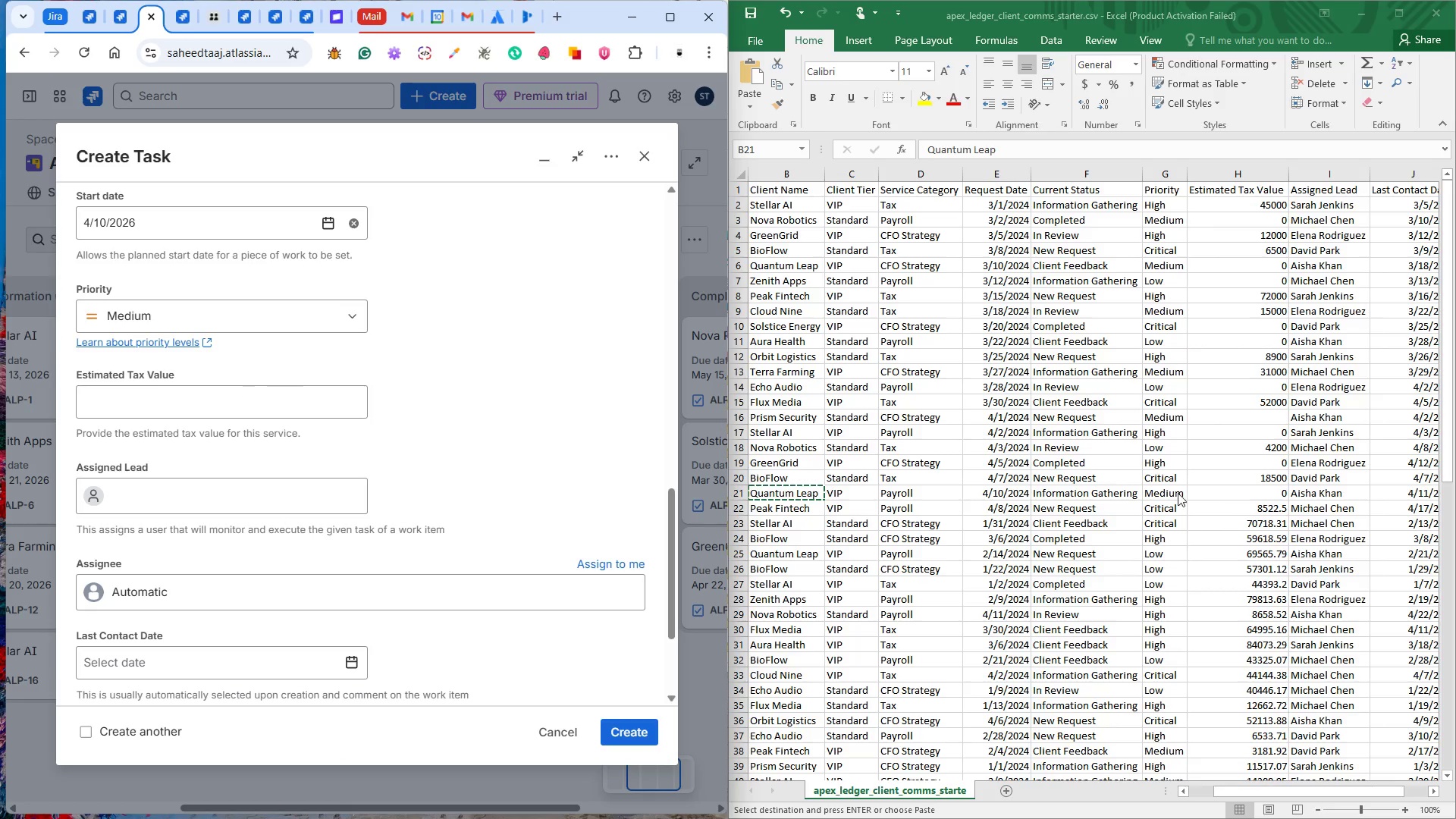 
wait(7.28)
 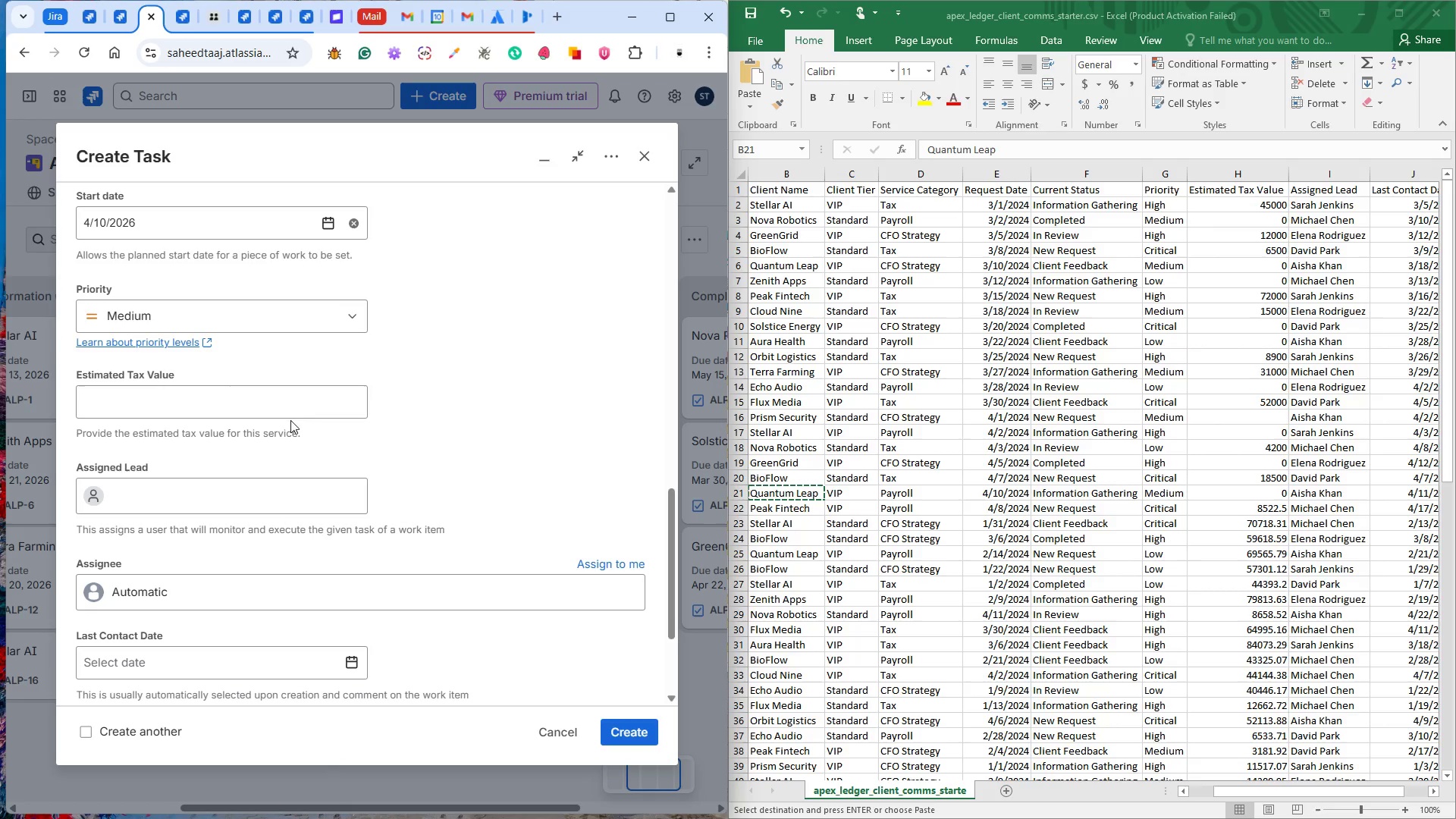 
key(0)
 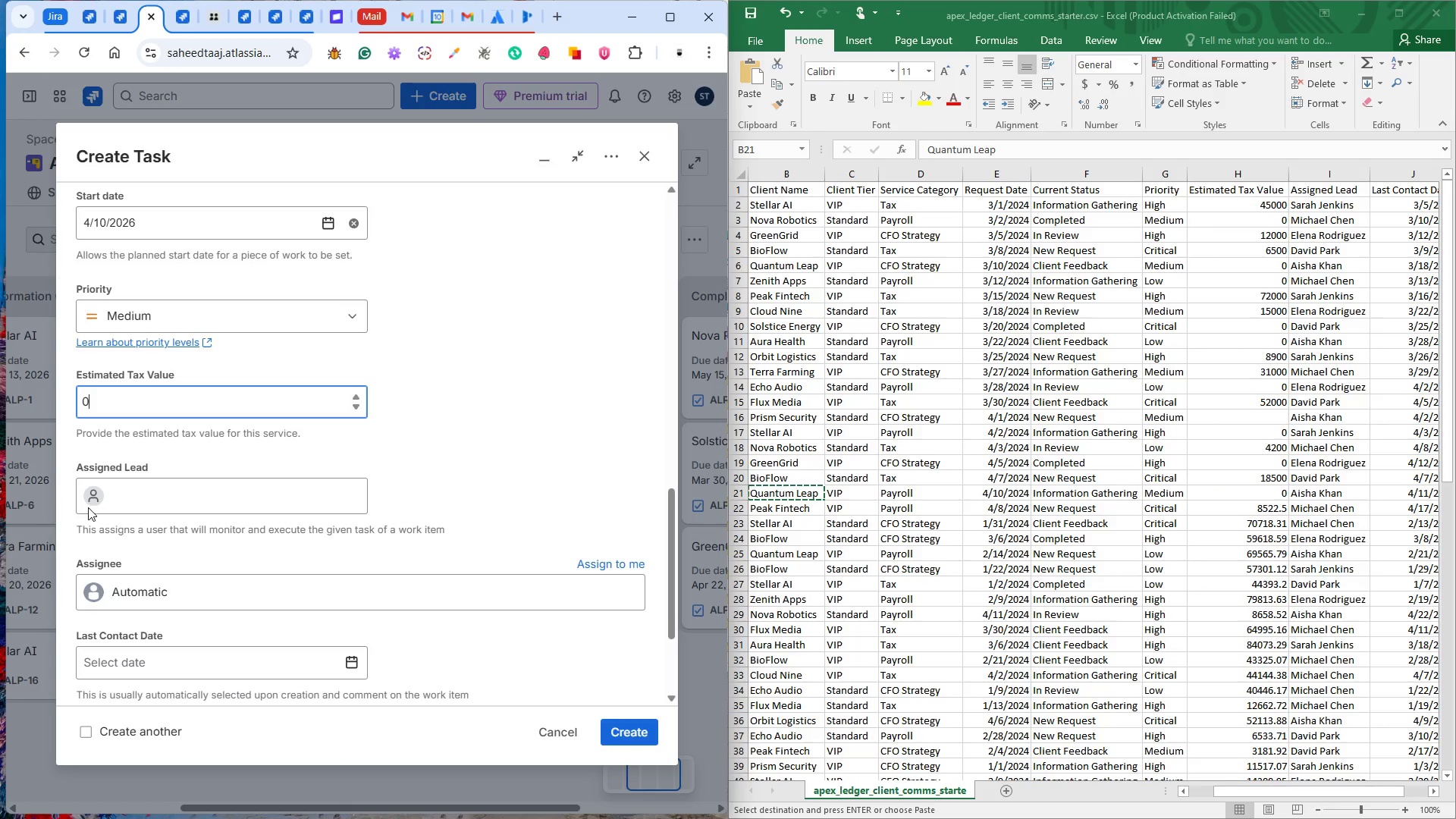 
left_click([130, 500])
 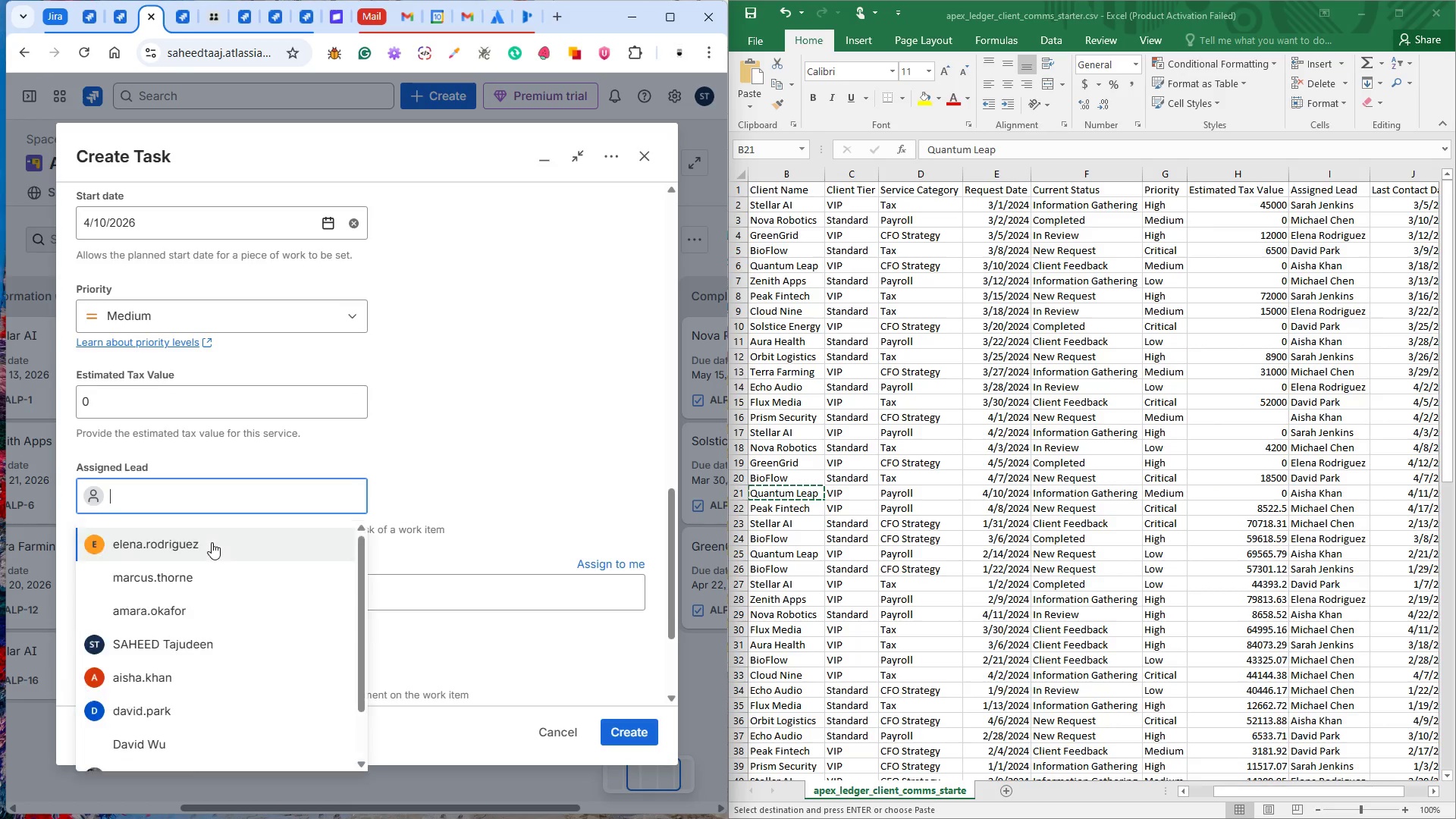 
scroll: coordinate [209, 541], scroll_direction: down, amount: 1.0
 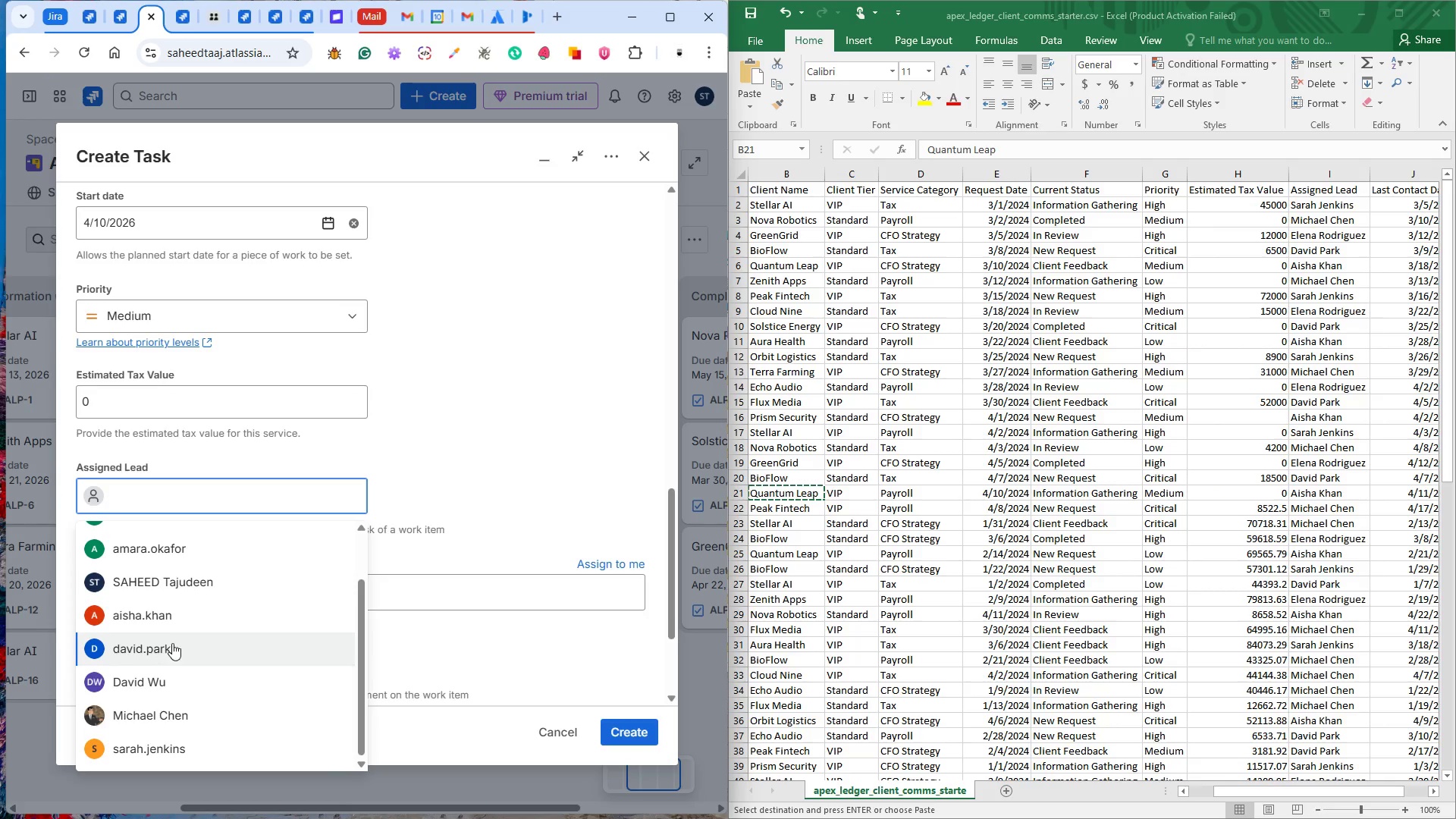 
left_click([172, 626])
 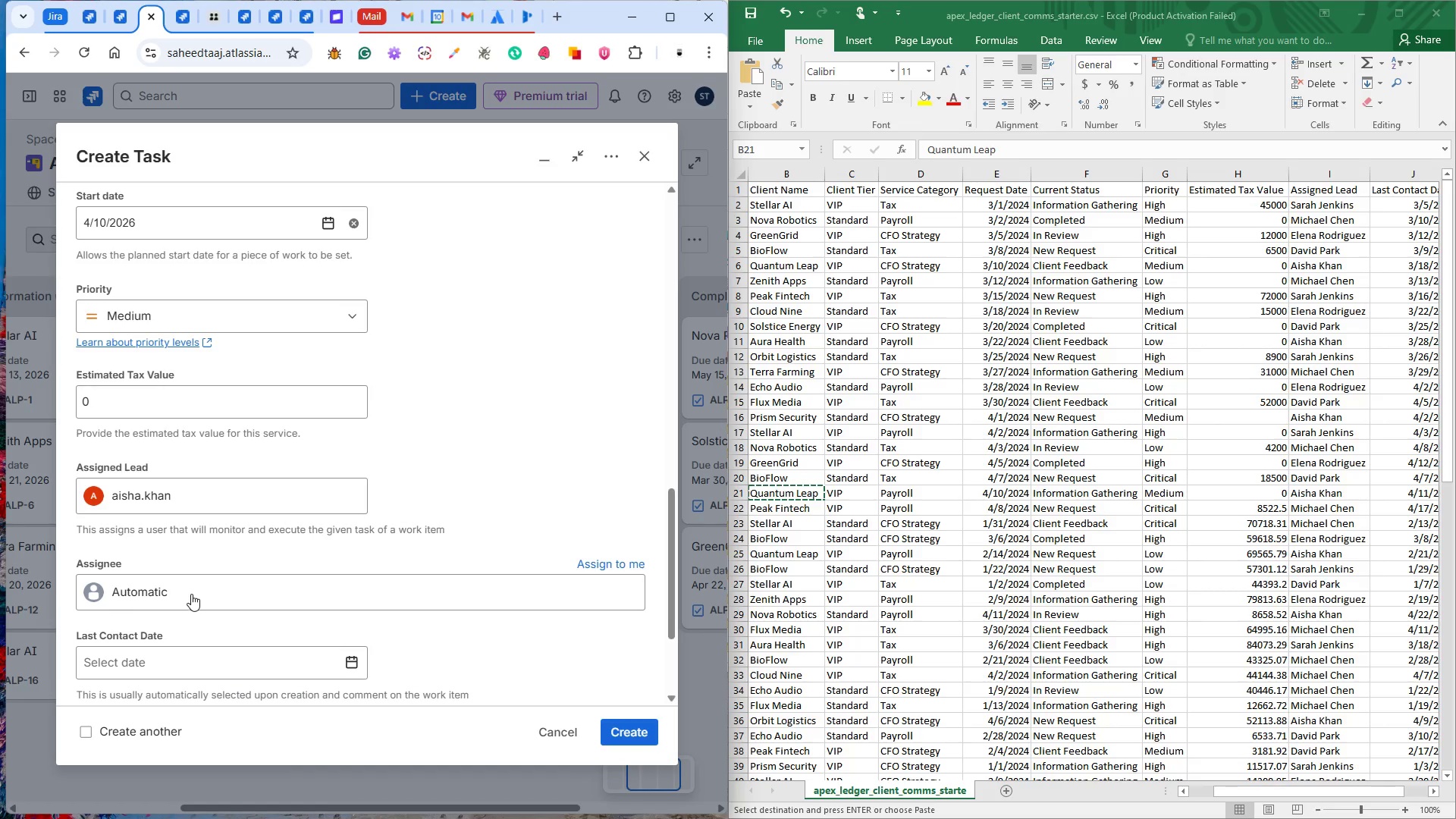 
left_click([191, 594])
 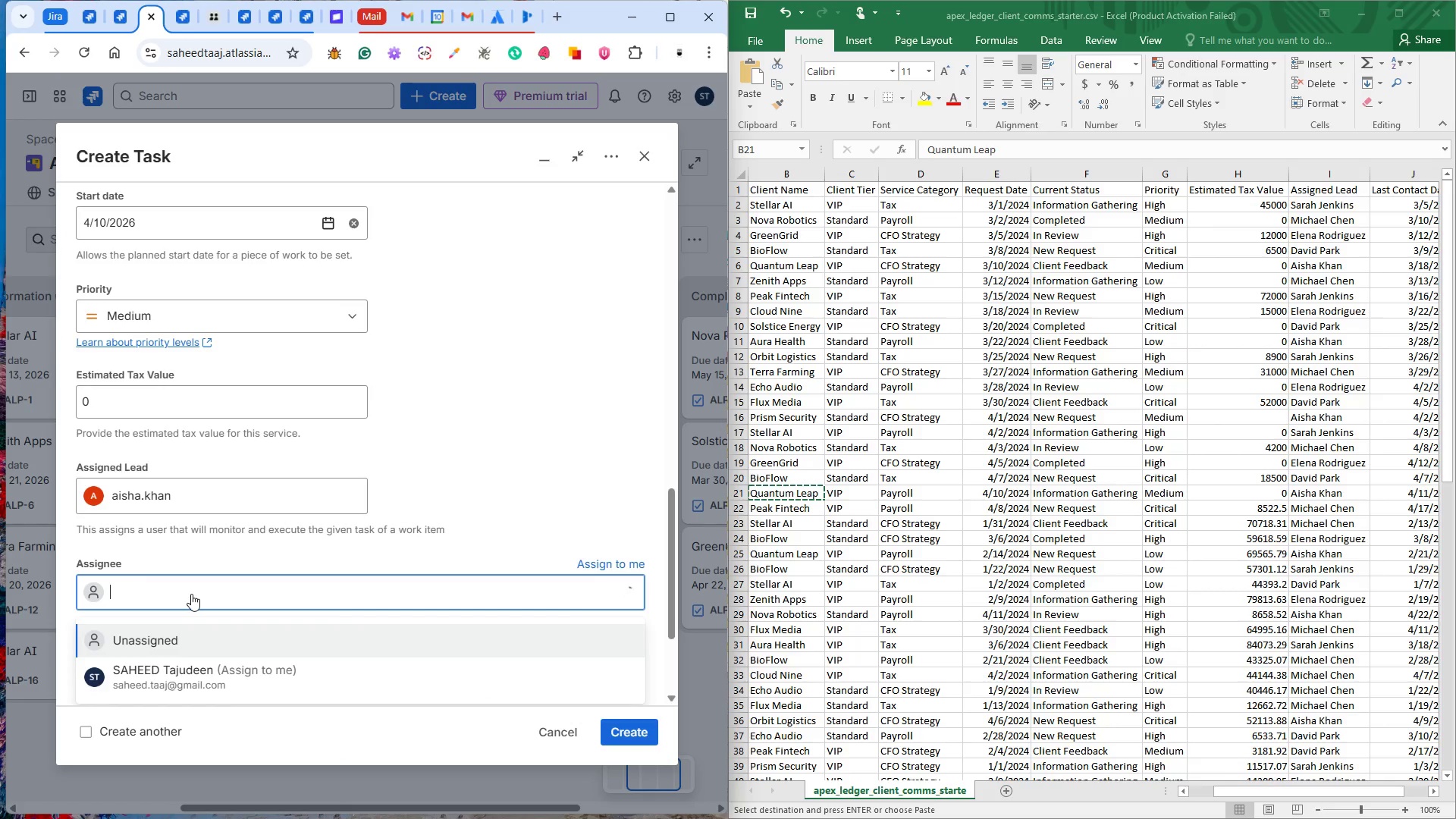 
scroll: coordinate [226, 587], scroll_direction: down, amount: 7.0
 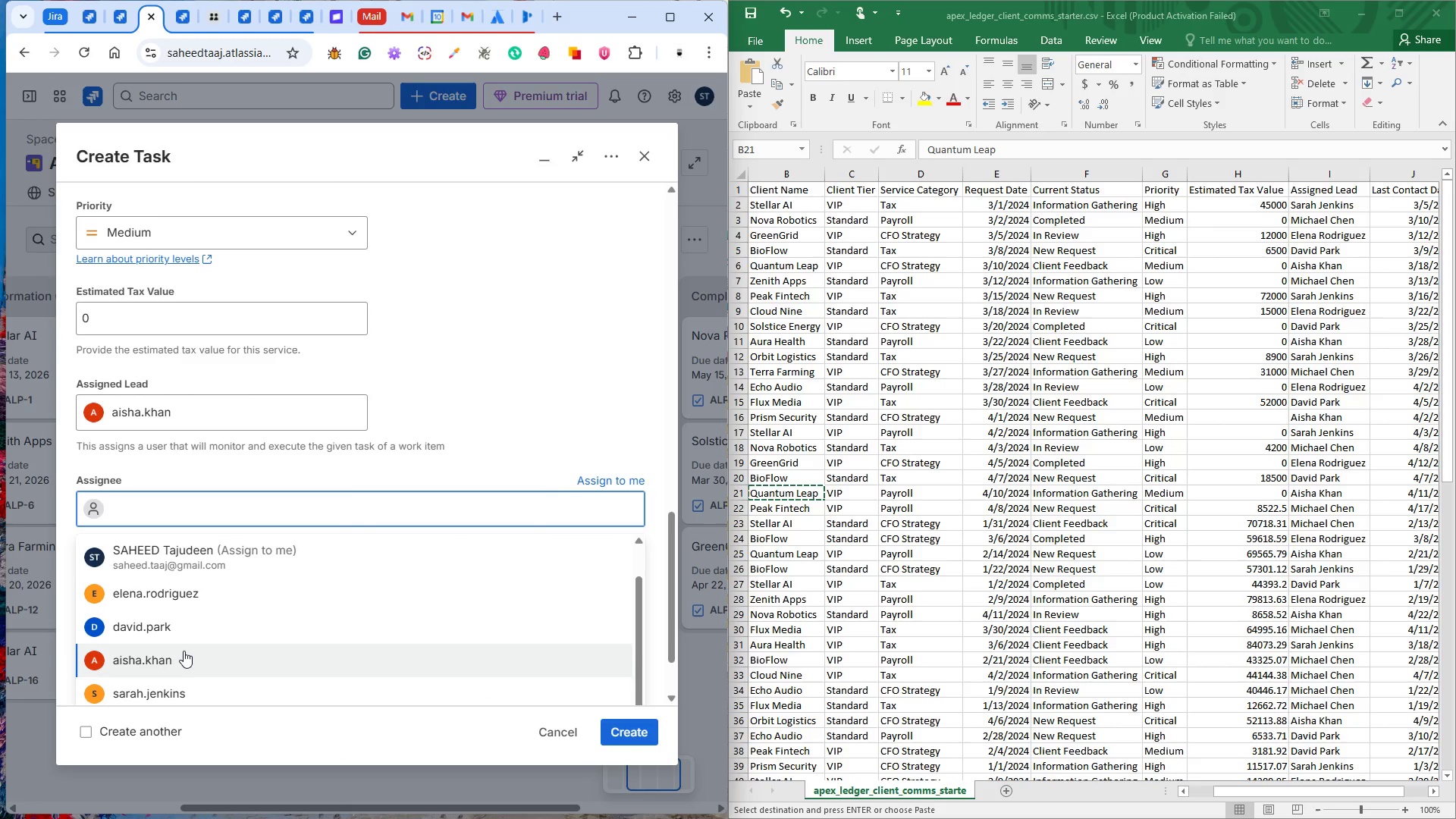 
left_click([184, 651])
 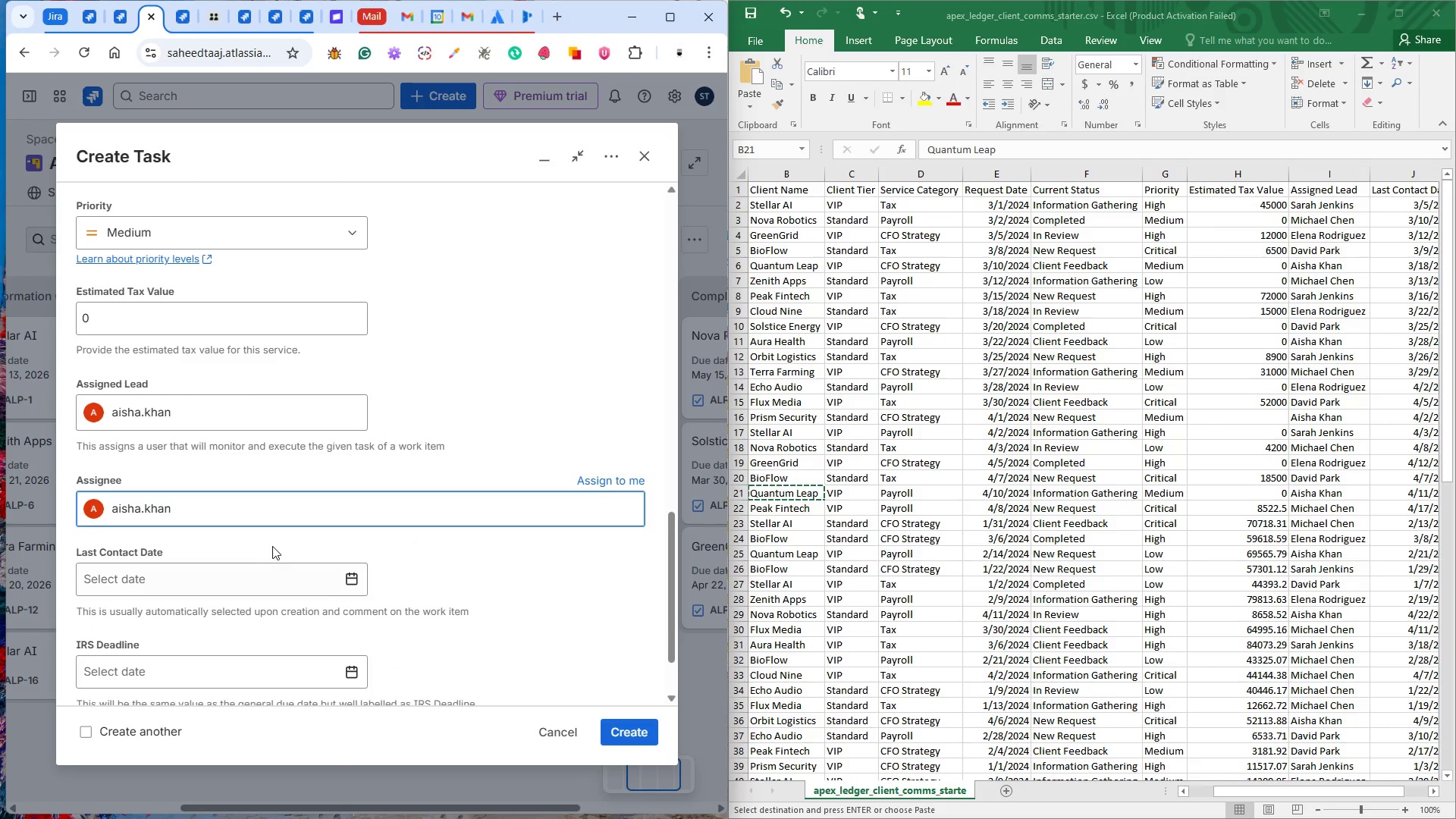 
scroll: coordinate [275, 541], scroll_direction: down, amount: 2.0
 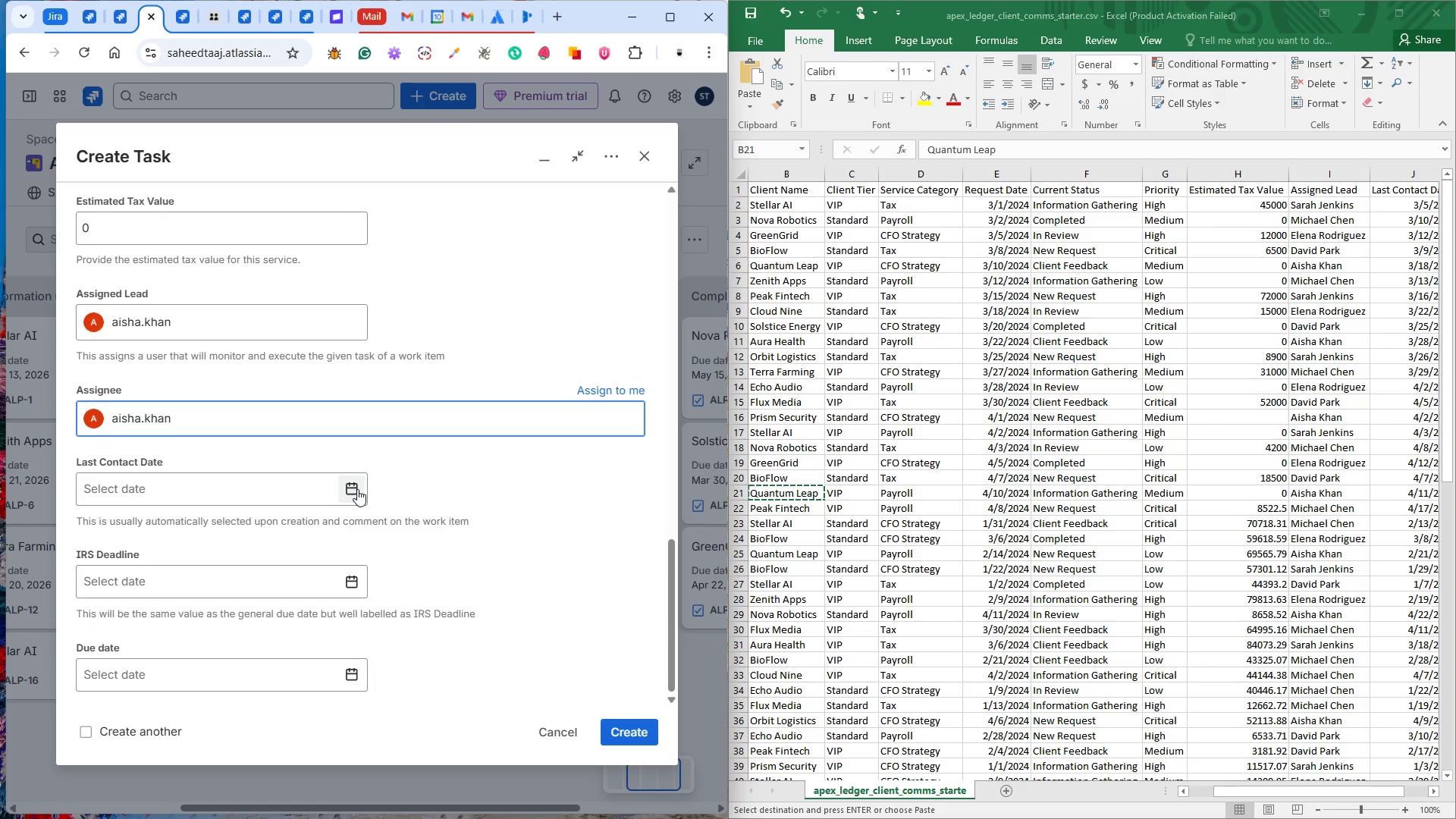 
left_click([357, 489])
 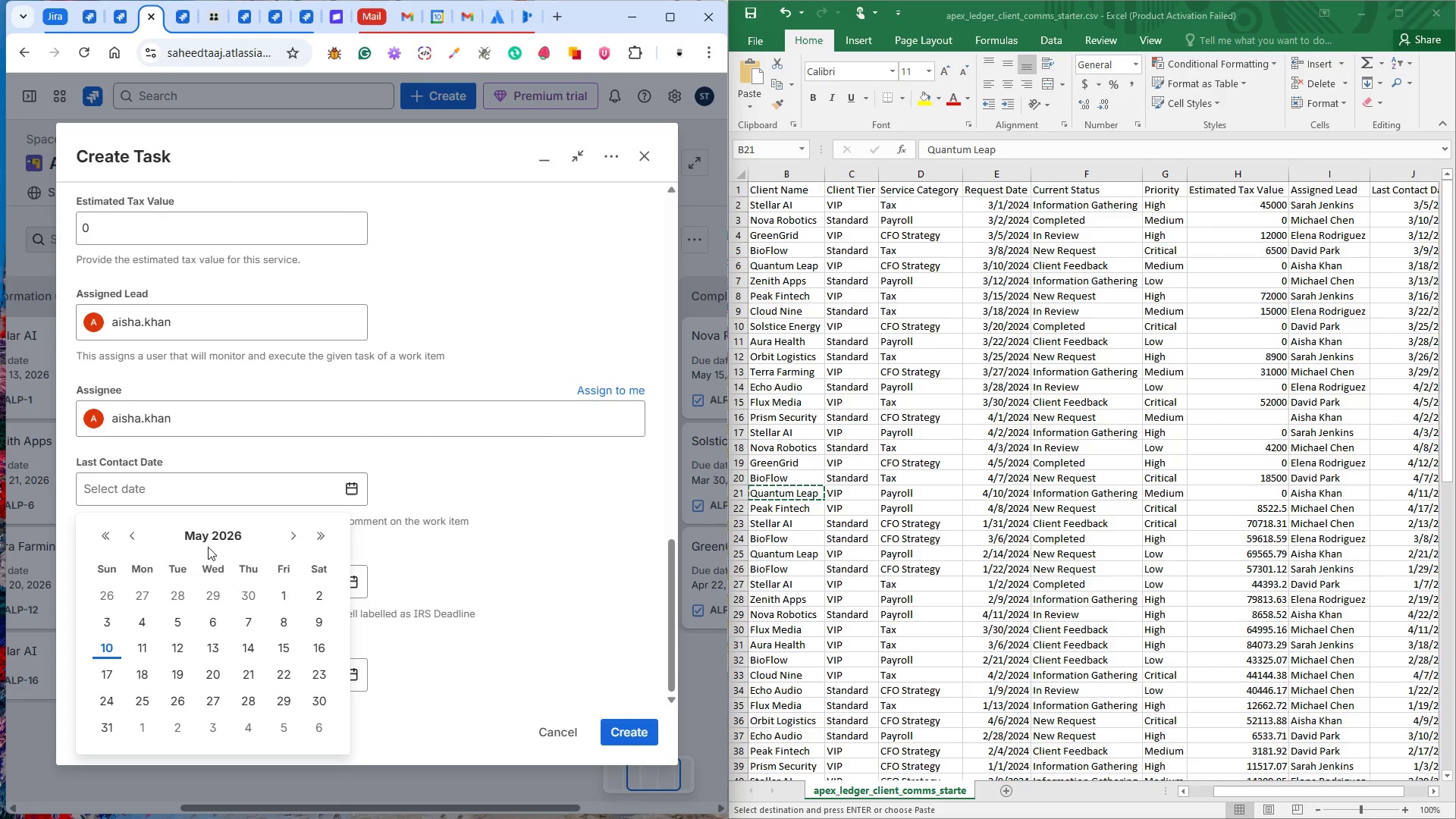 
left_click([127, 531])
 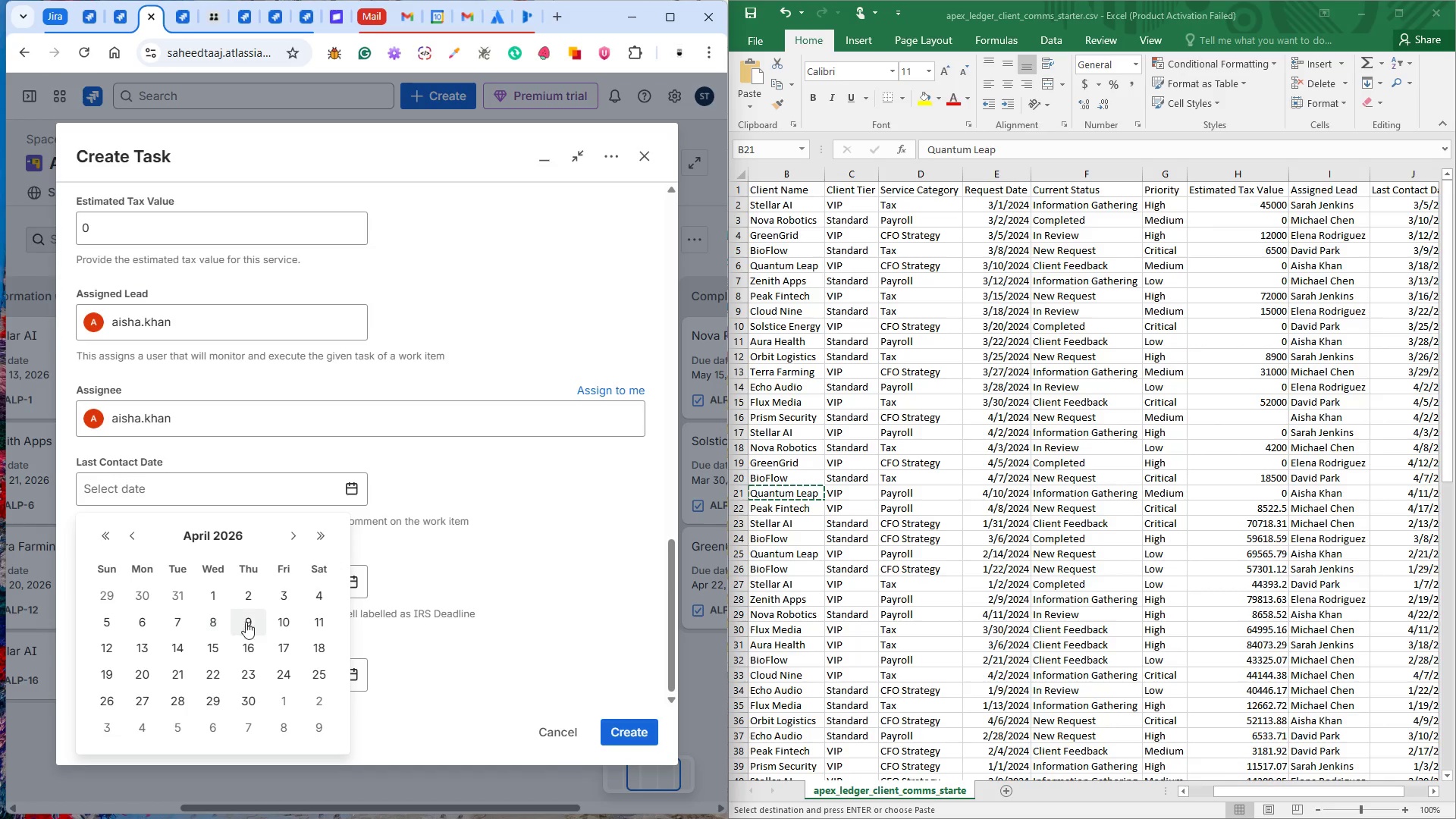 
left_click([318, 619])
 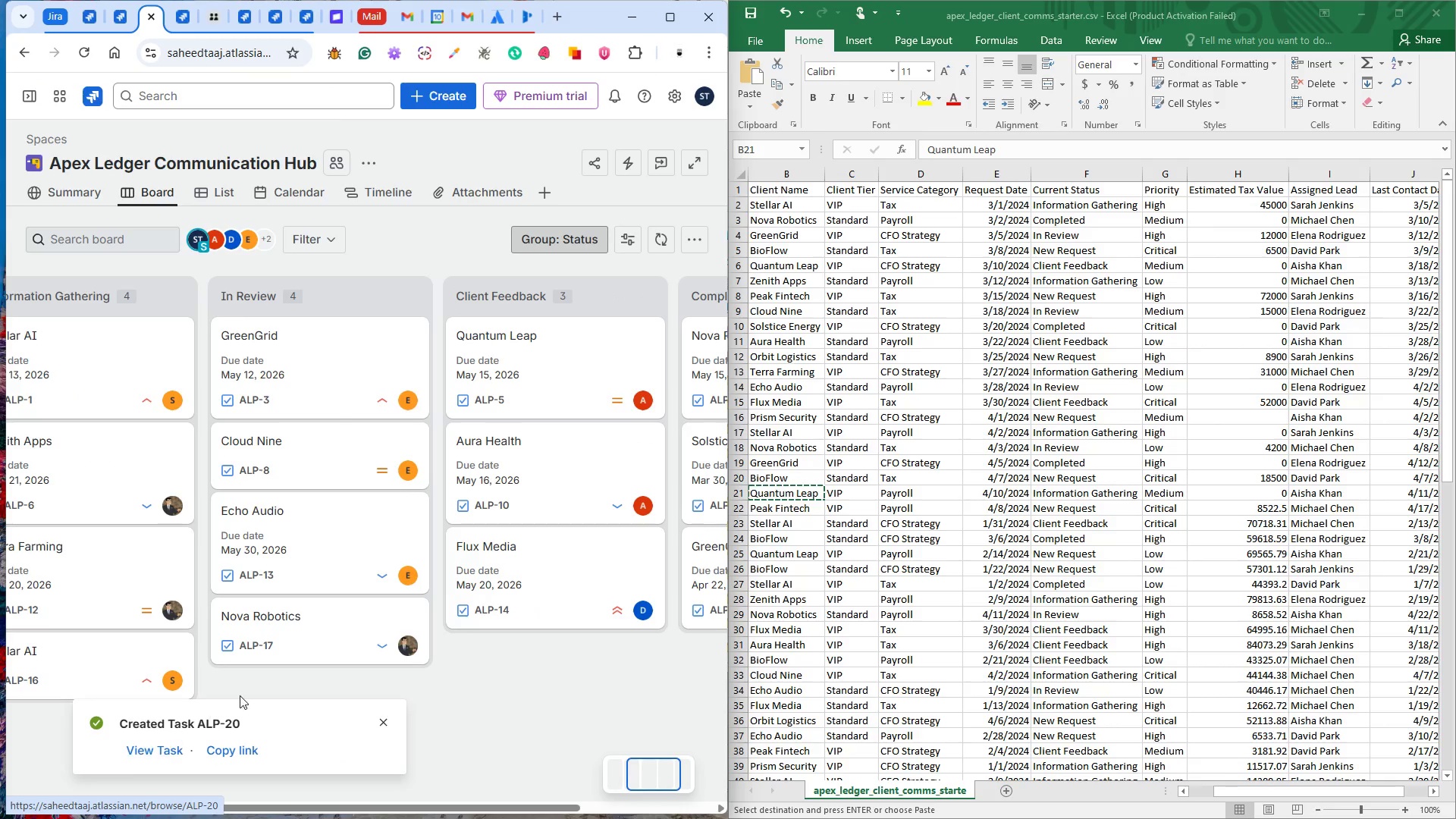 
wait(29.14)
 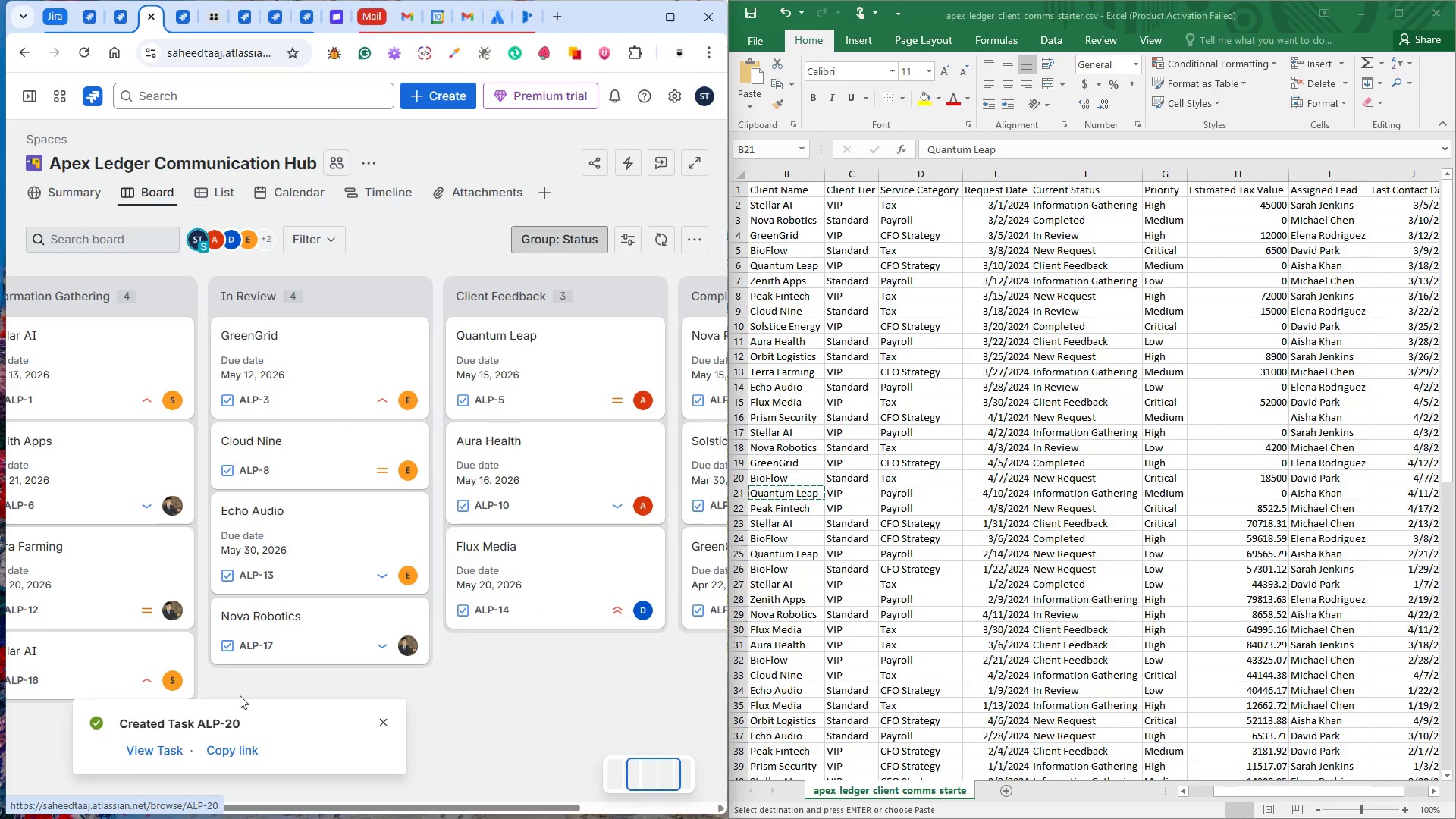 
scroll: coordinate [155, 684], scroll_direction: down, amount: 4.0
 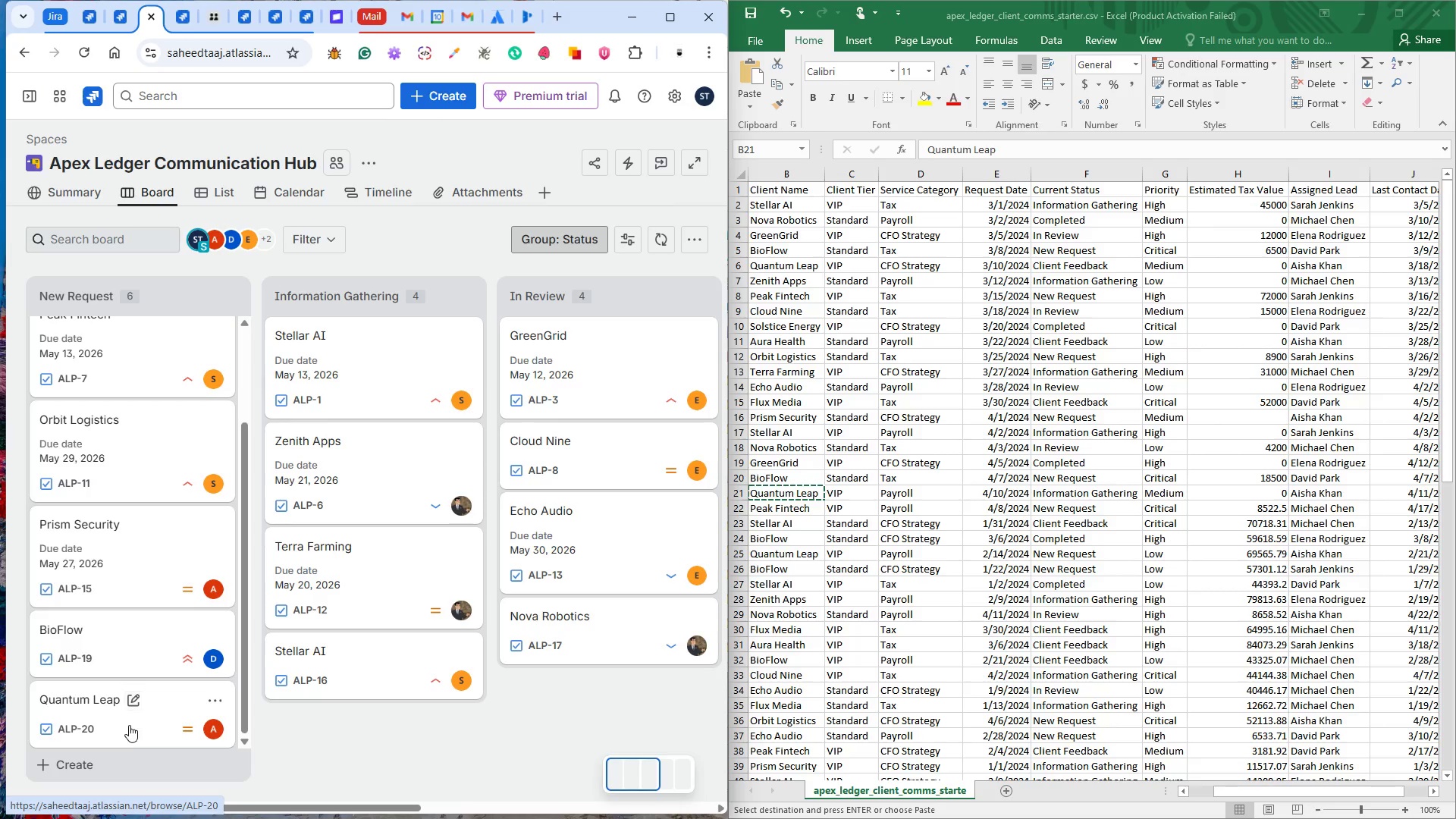 
left_click([130, 725])
 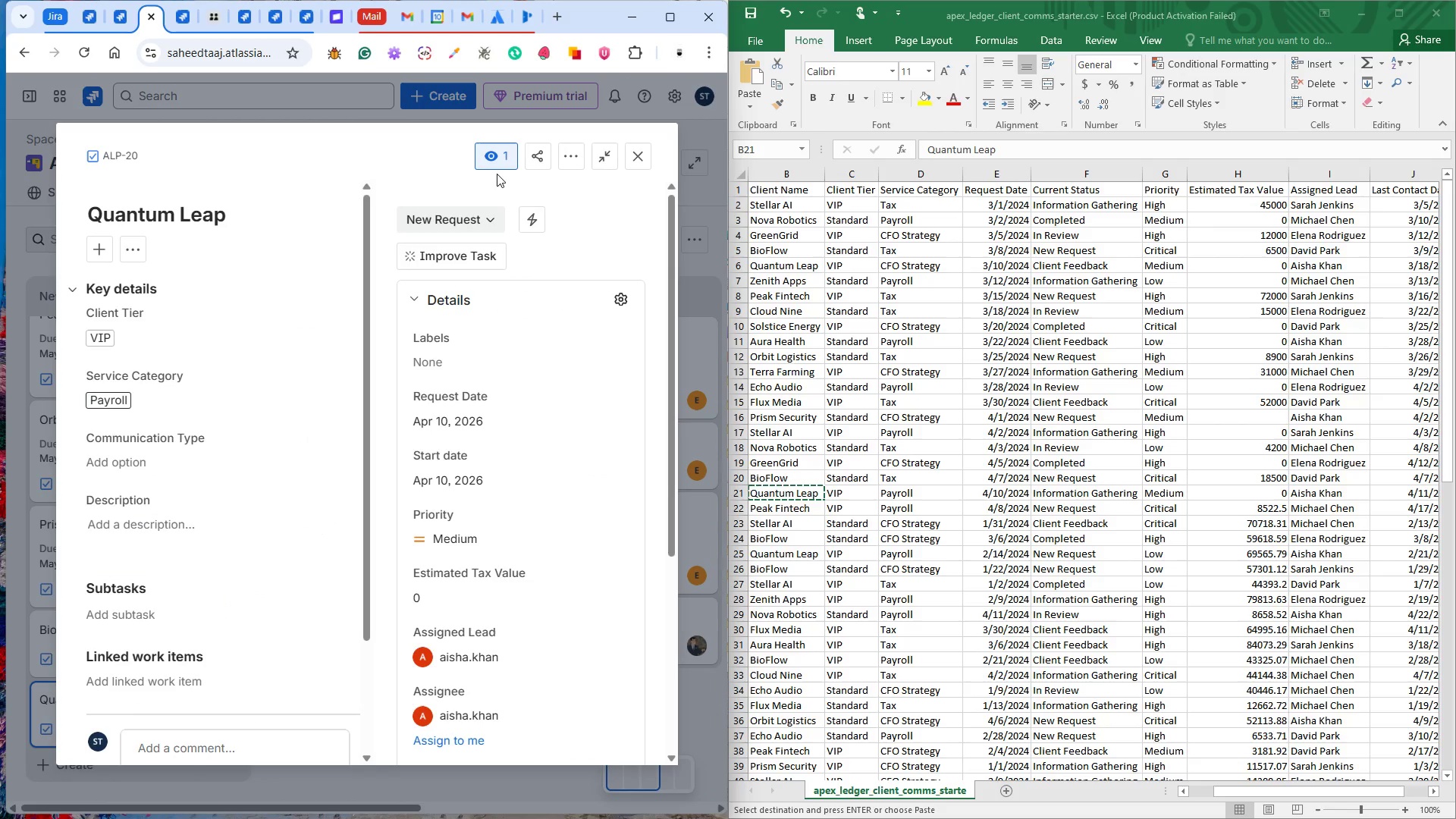 
left_click([460, 222])
 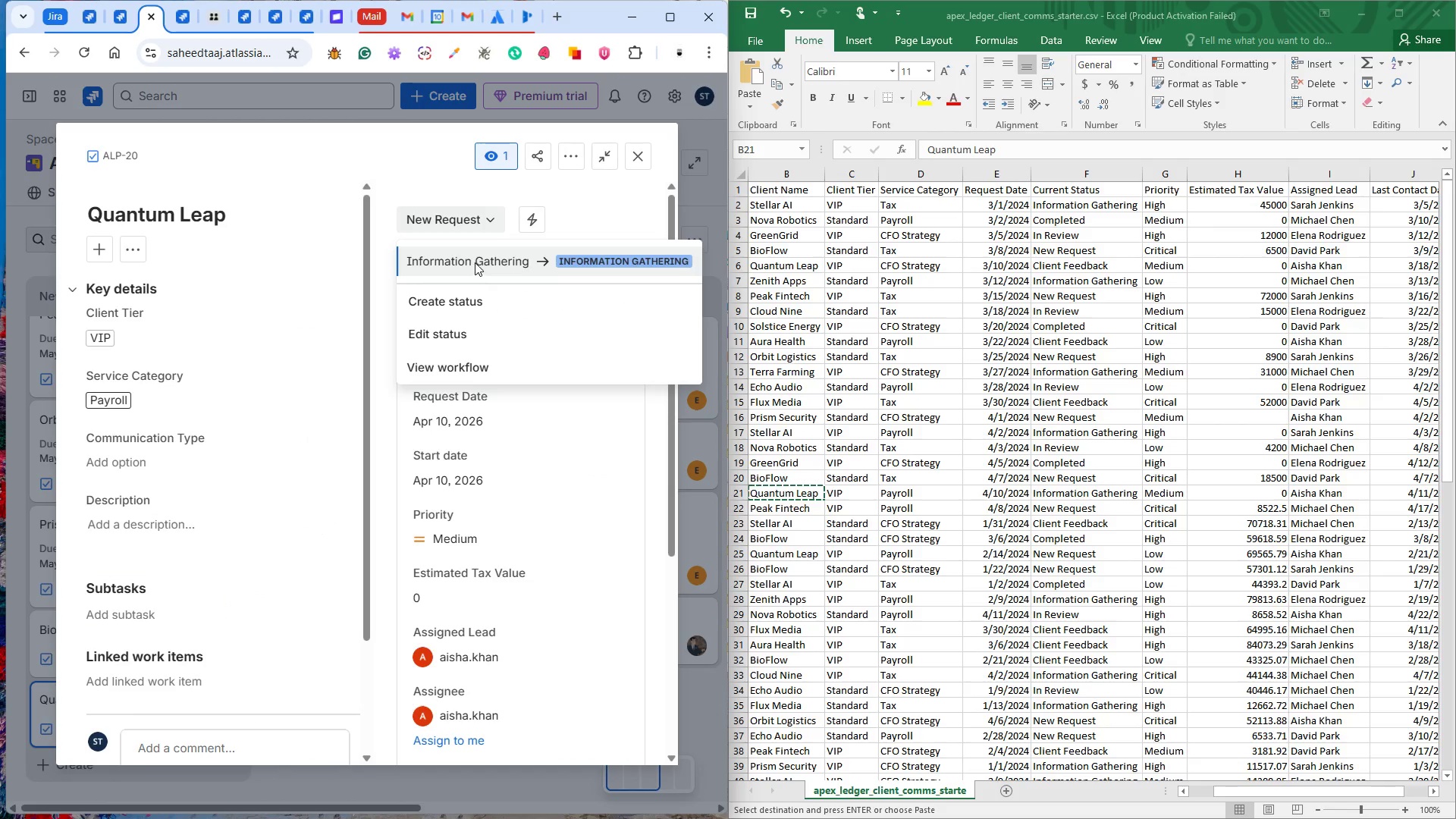 
left_click([475, 262])
 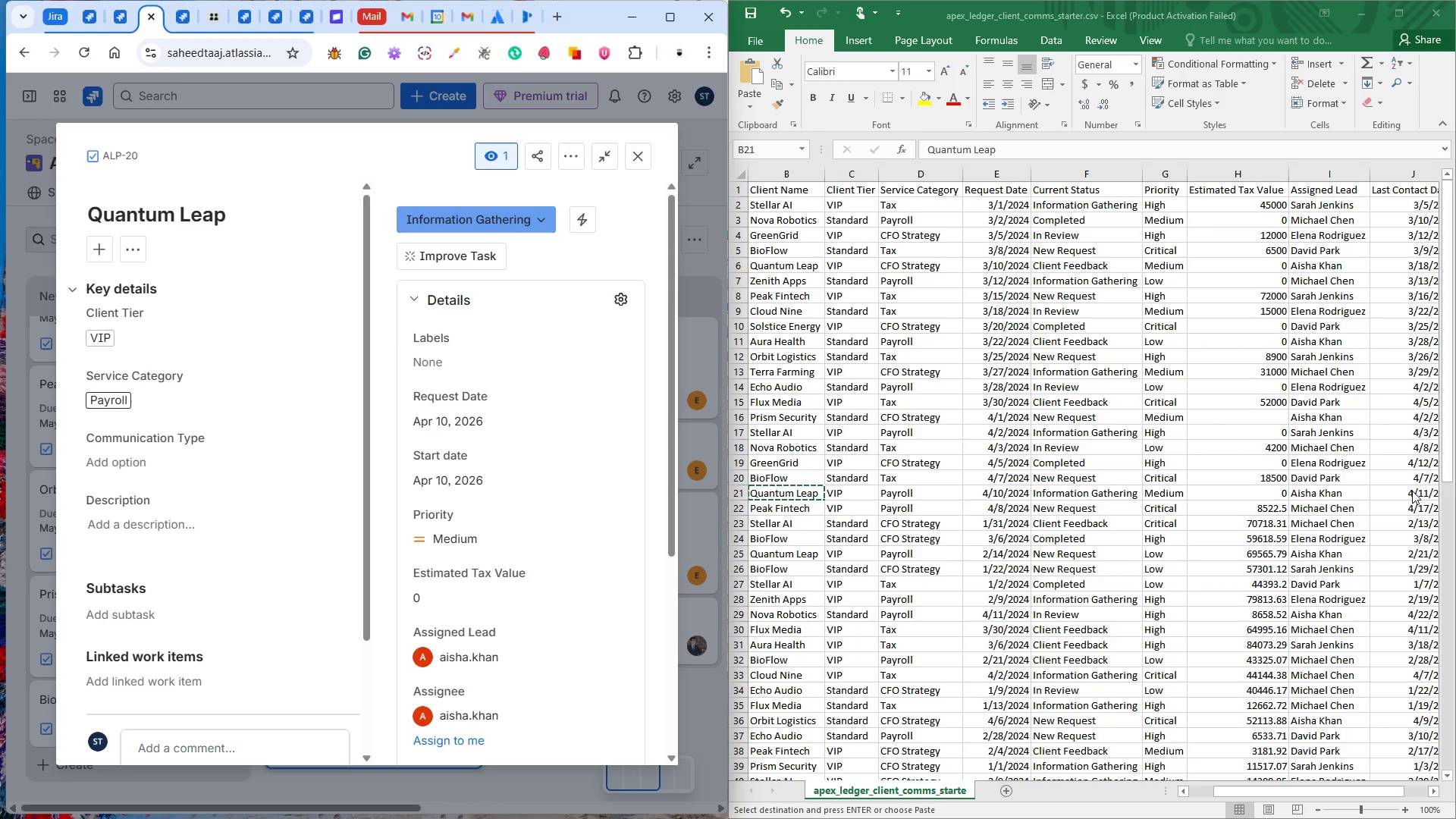 
wait(36.16)
 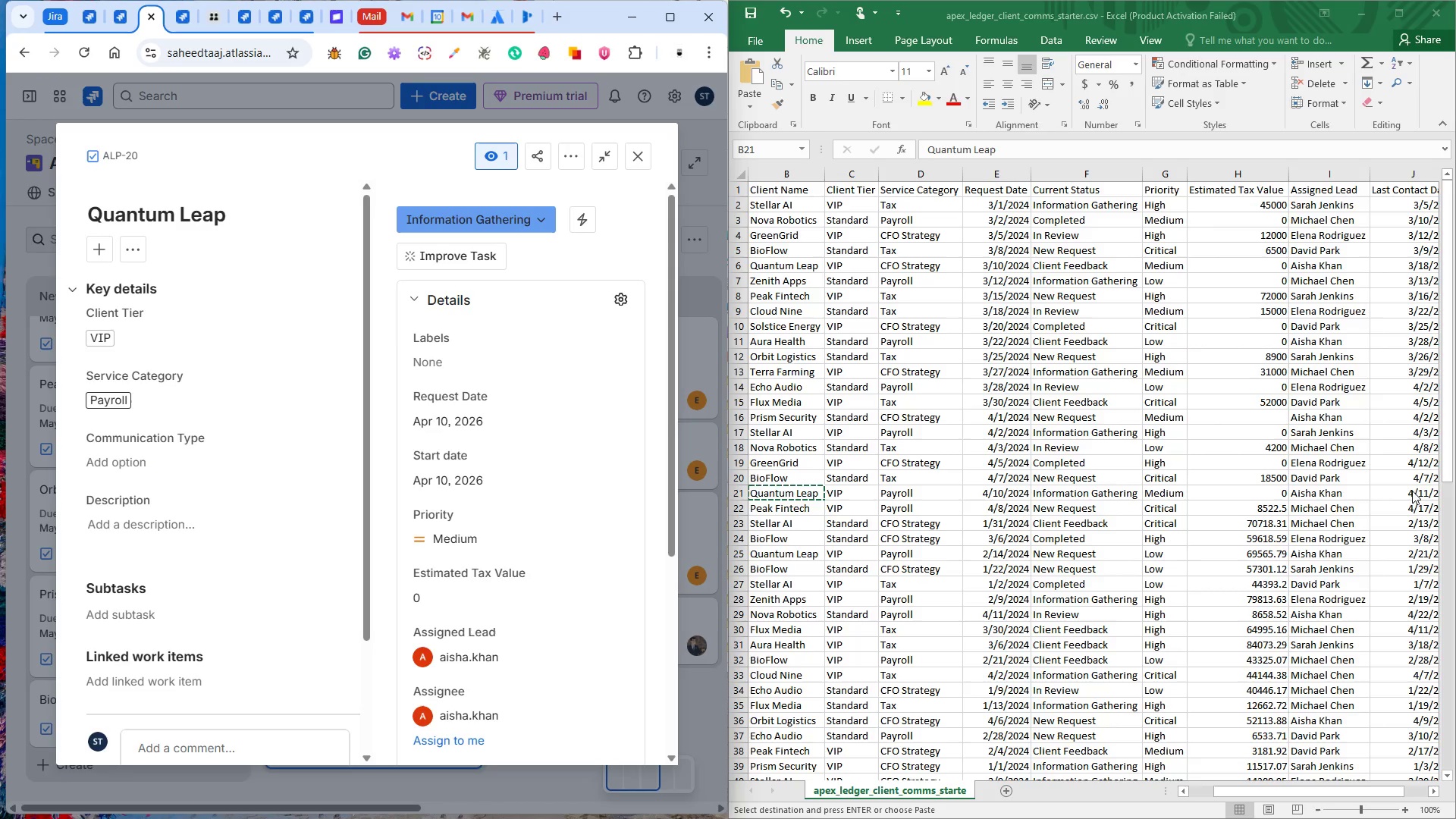 
scroll: coordinate [326, 605], scroll_direction: down, amount: 10.0
 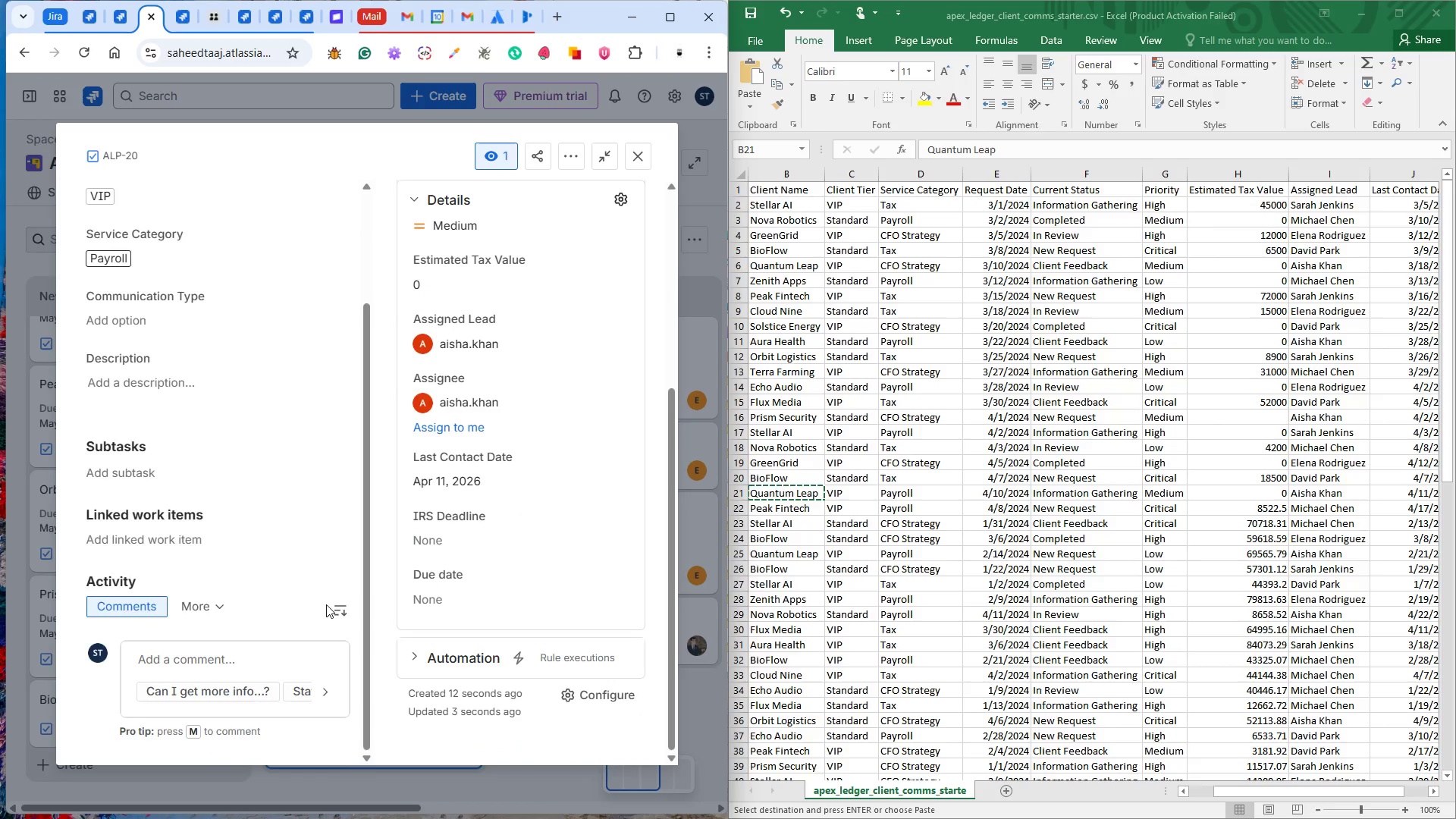 
scroll: coordinate [610, 333], scroll_direction: up, amount: 14.0
 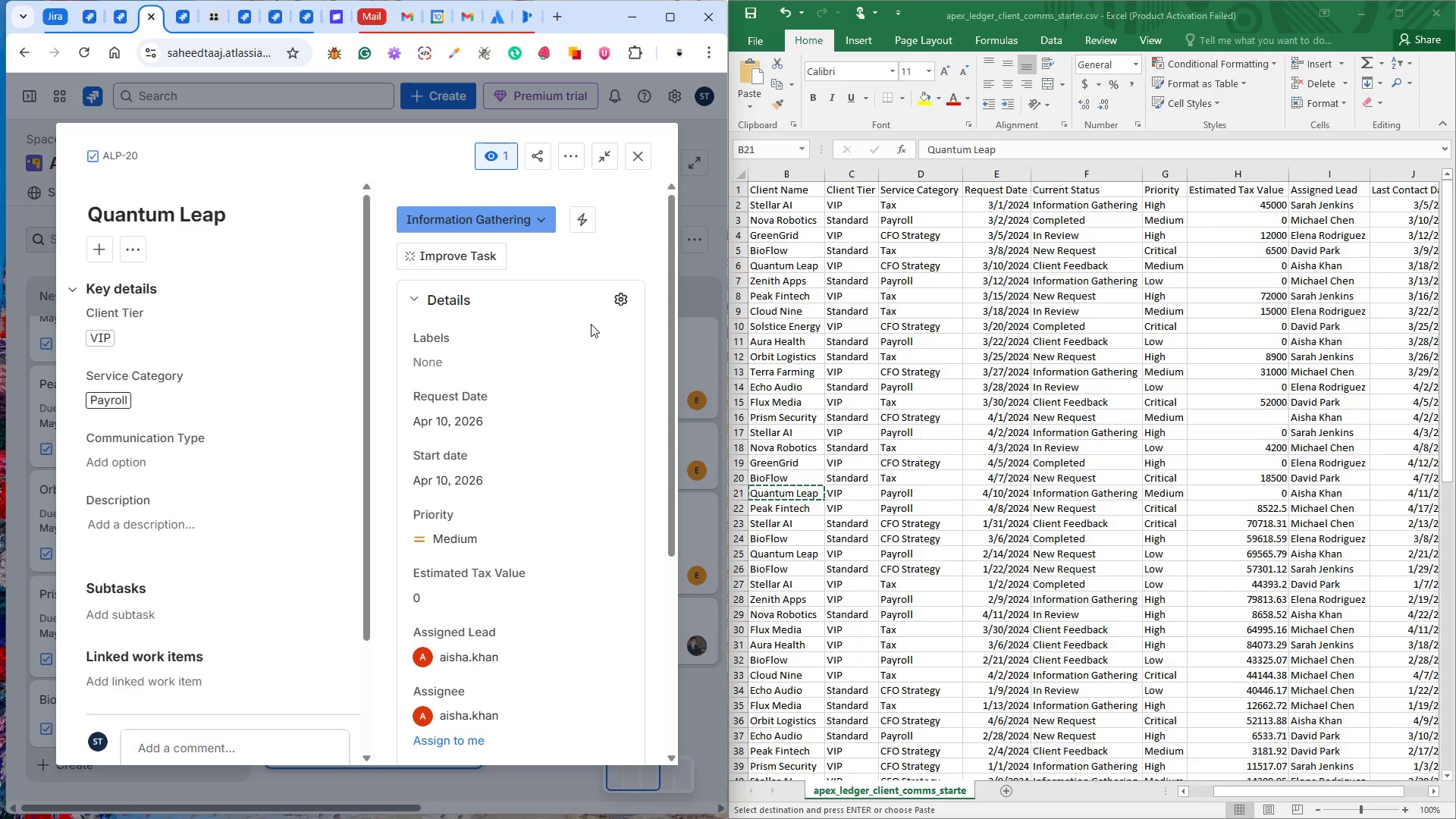 
wait(67.66)
 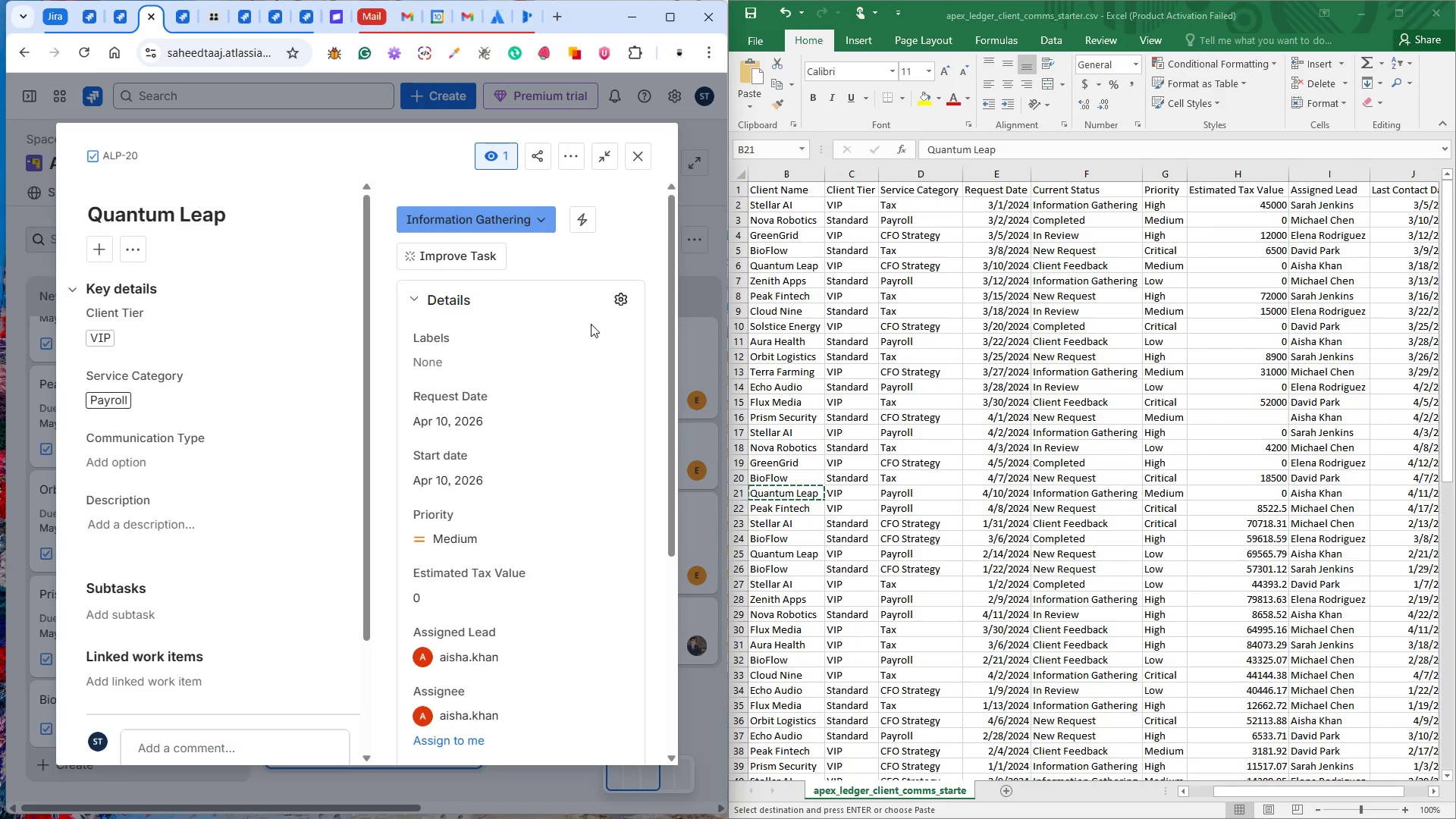 
left_click([790, 511])
 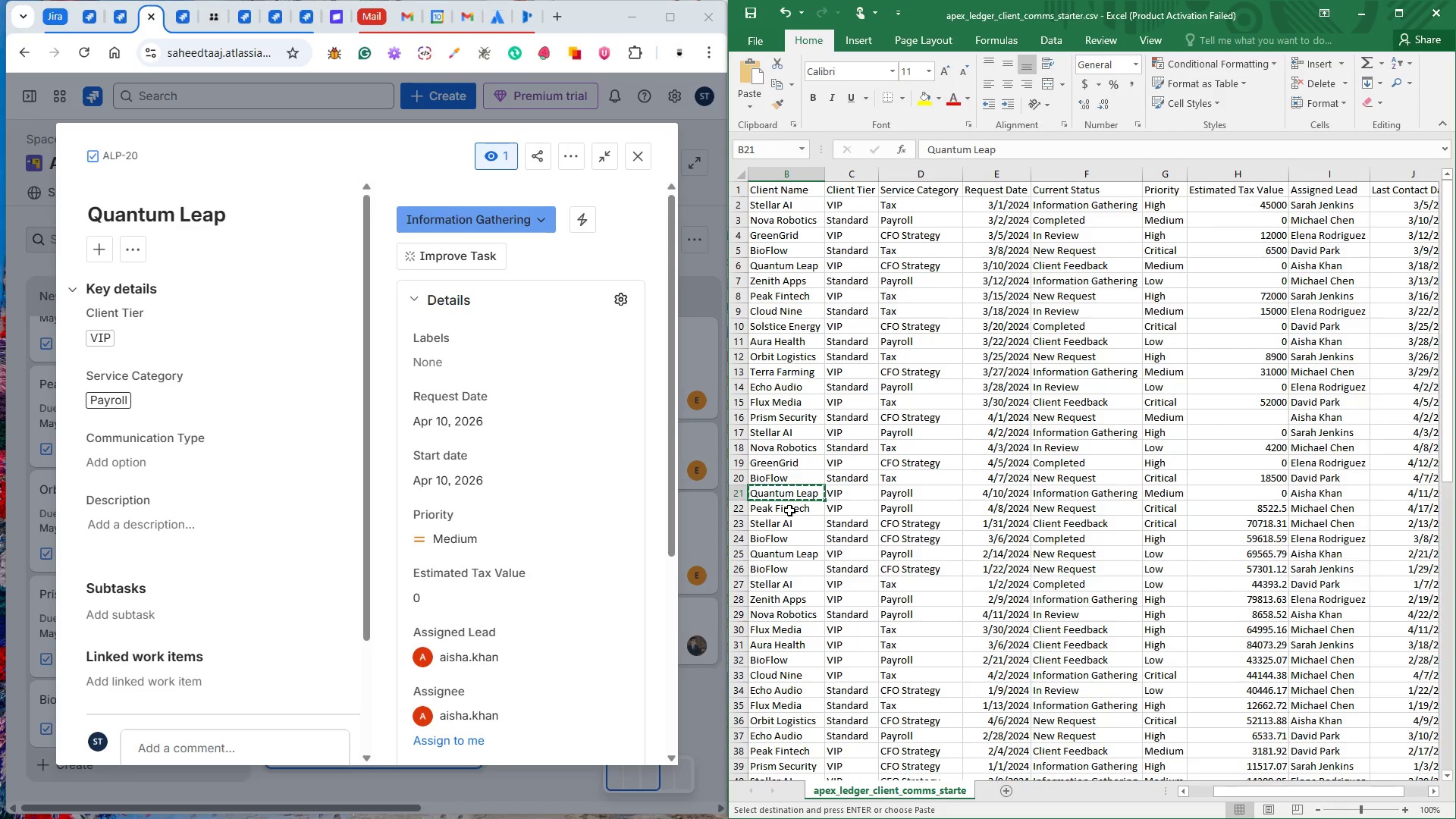 
left_click([787, 509])
 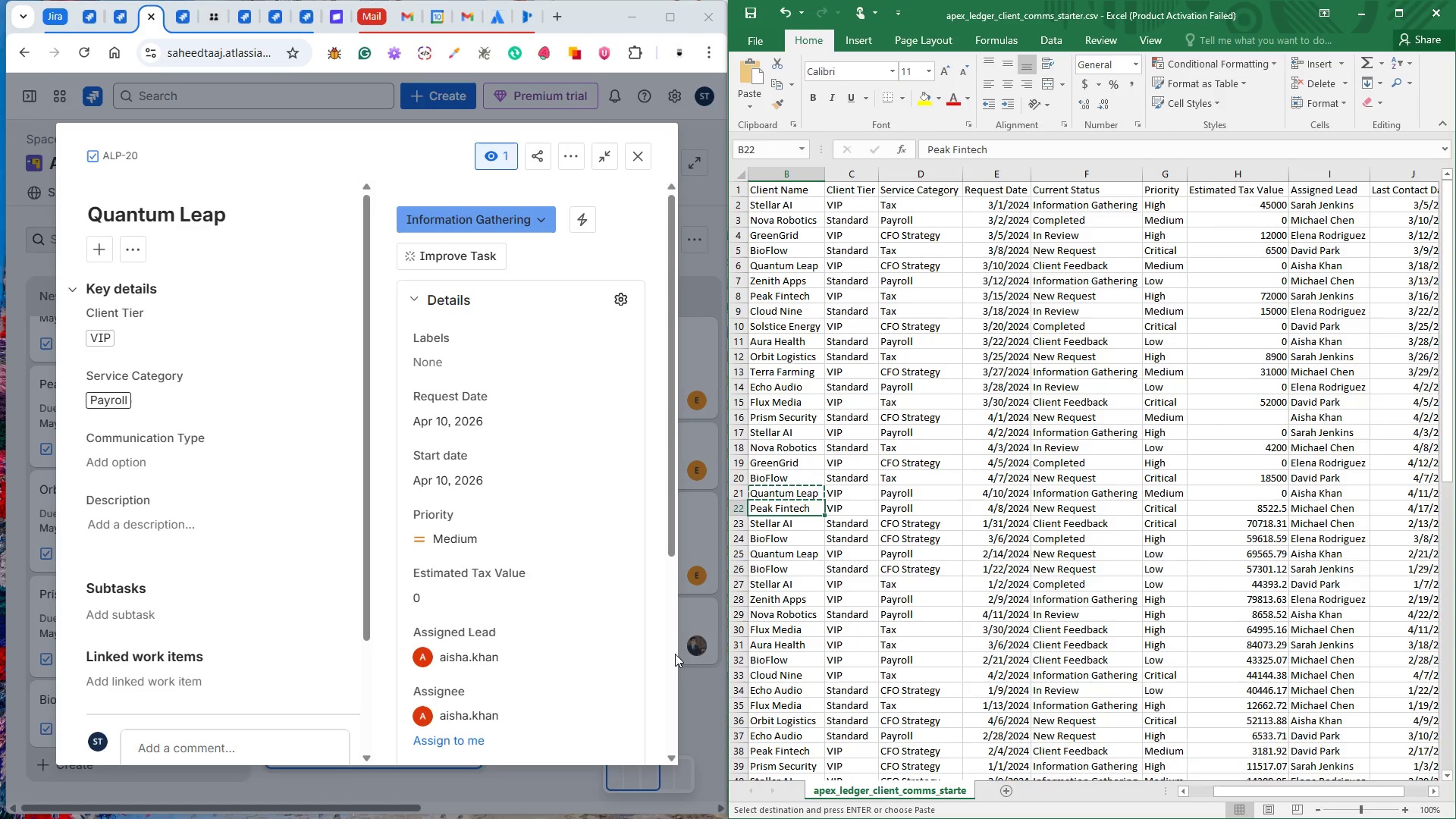 
wait(5.72)
 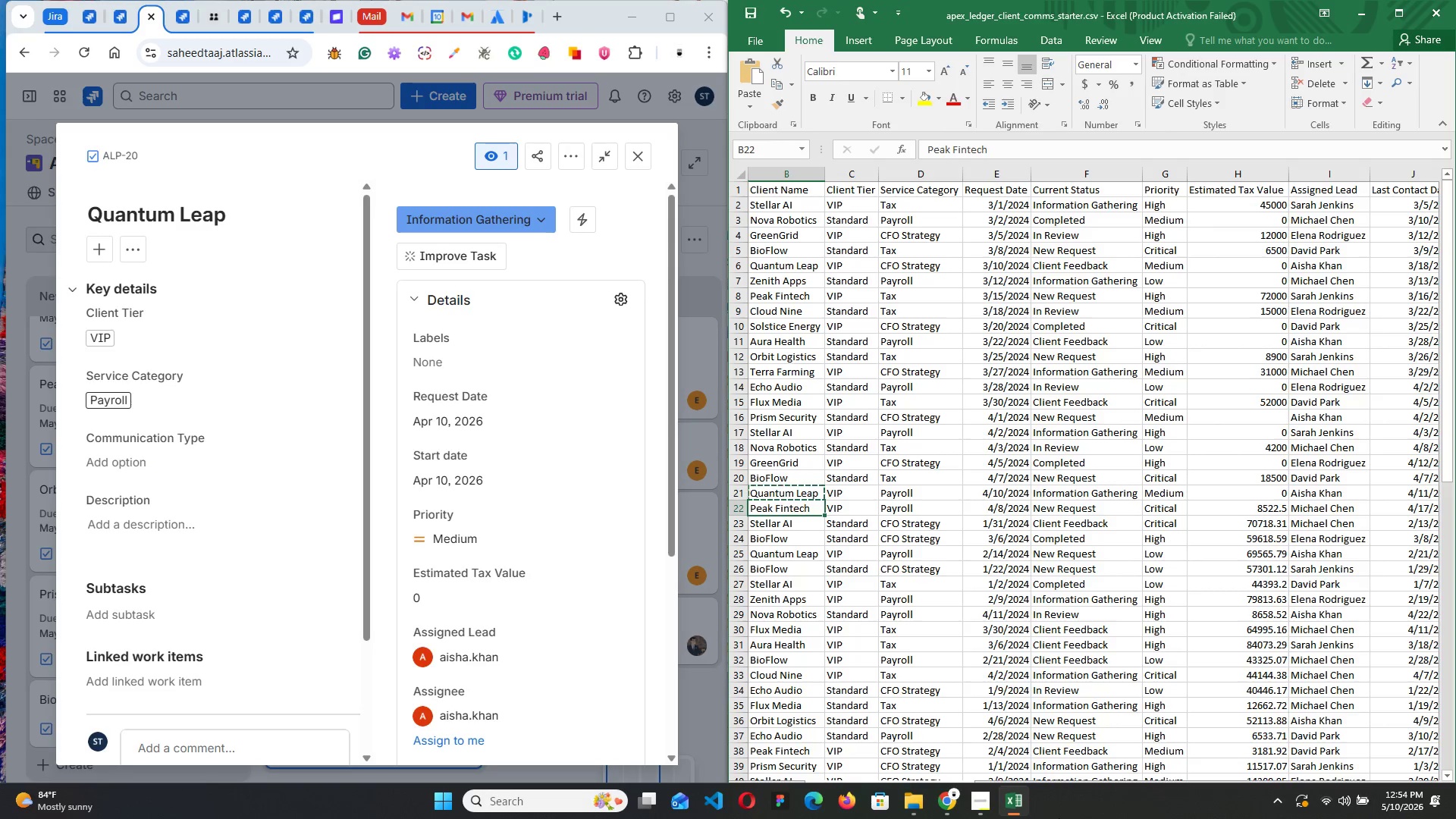 
left_click([983, 805])